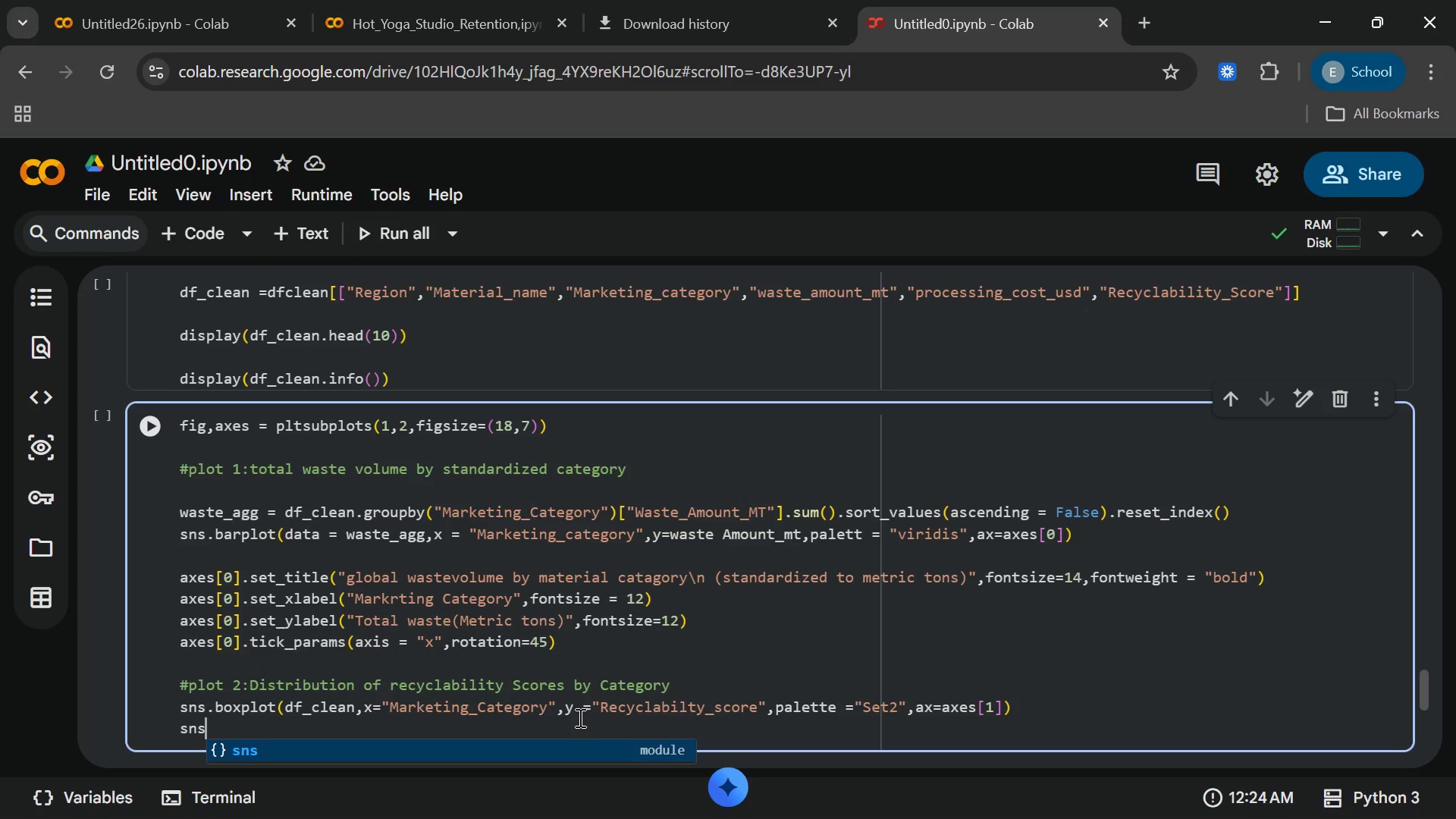 
type(.swarmplot)
 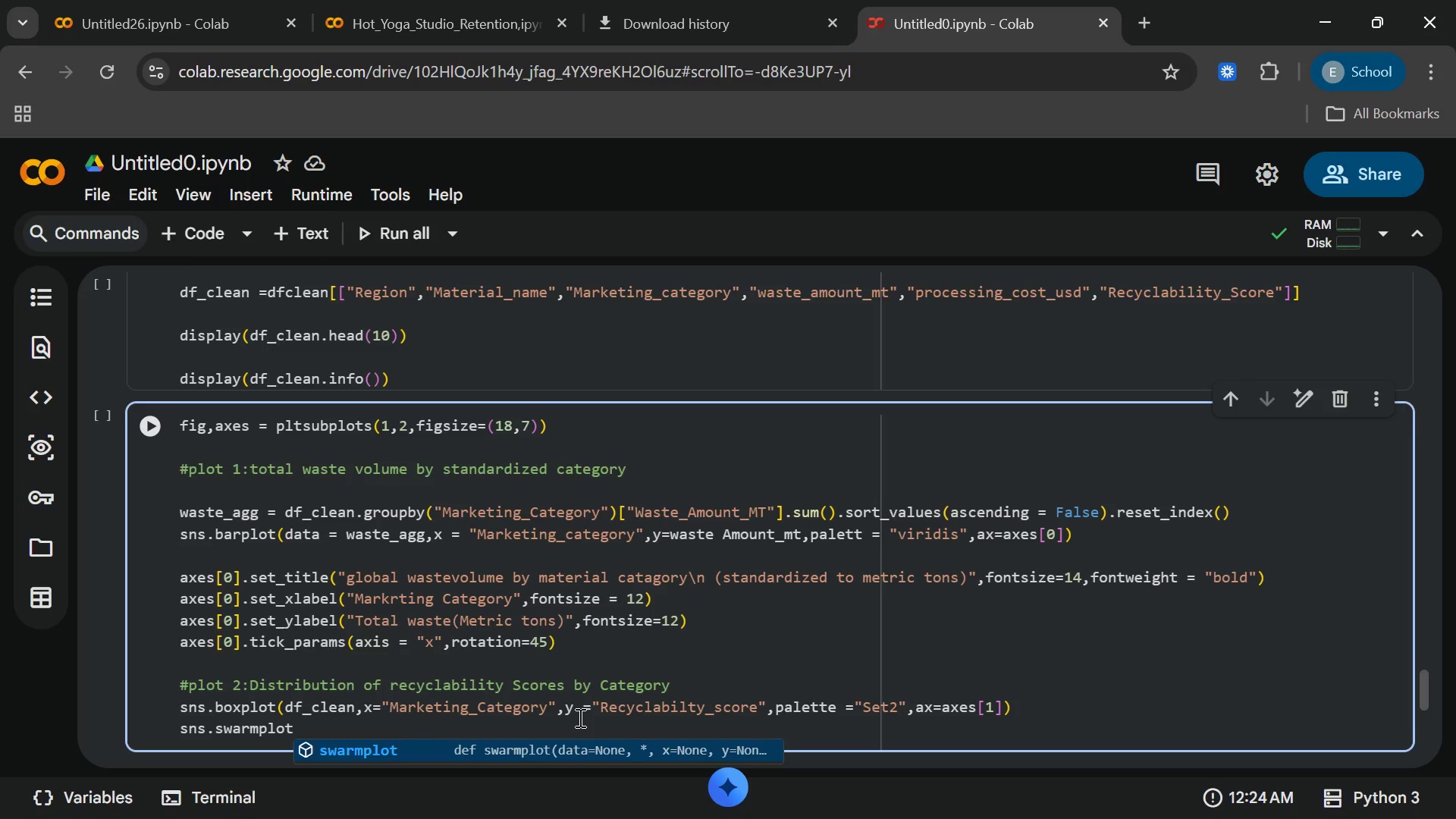 
wait(6.64)
 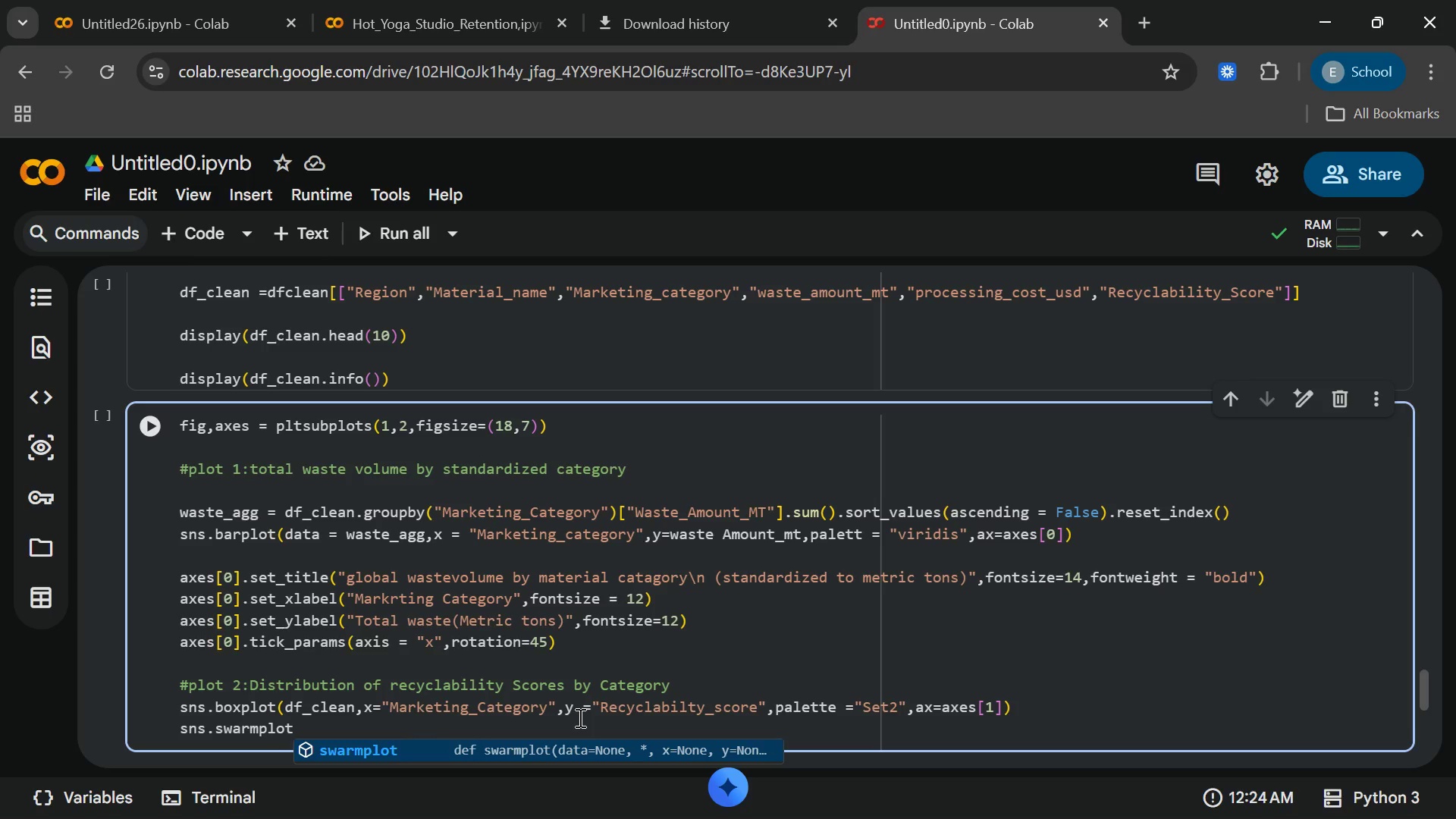 
type((data)
 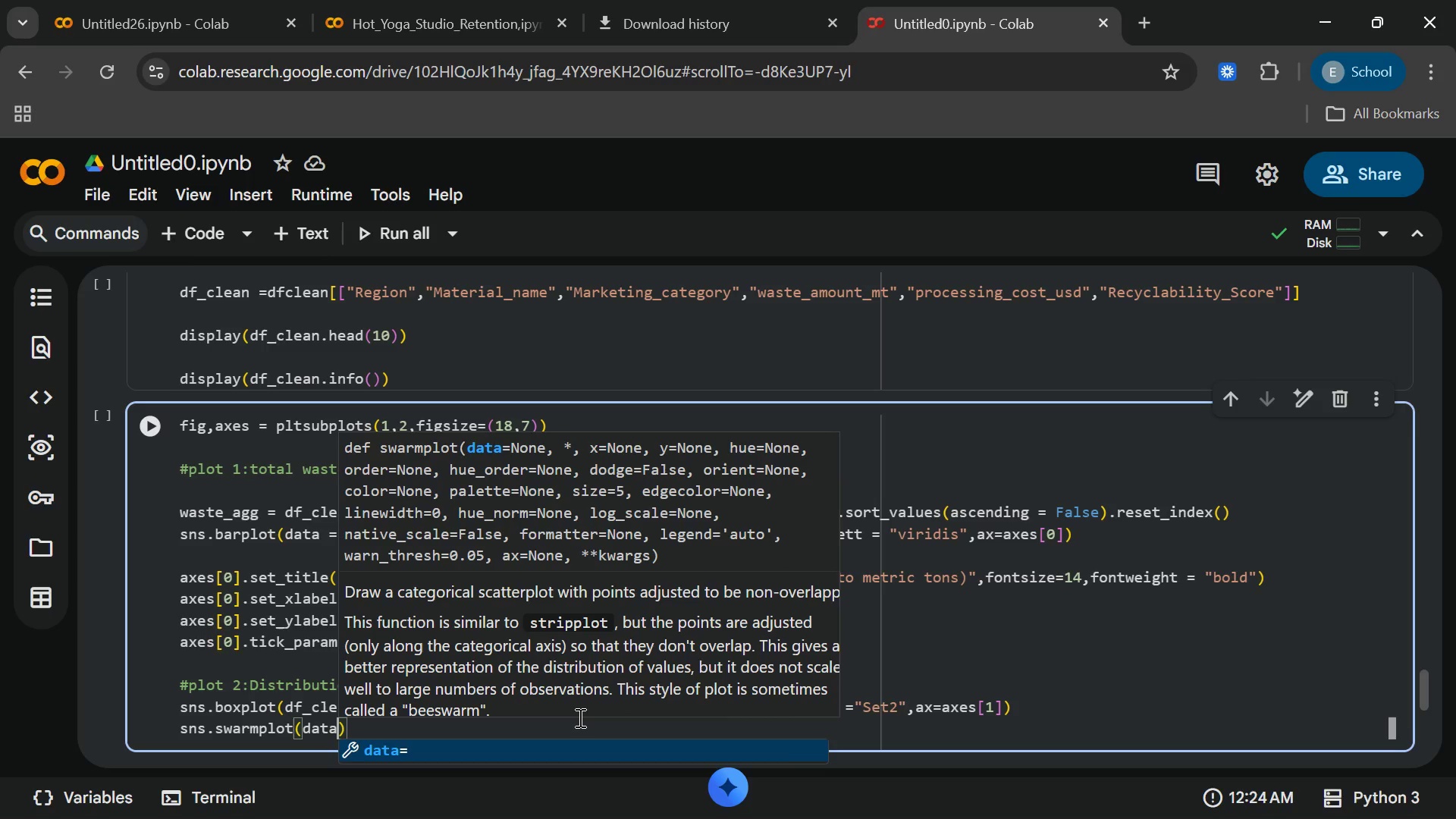 
wait(5.23)
 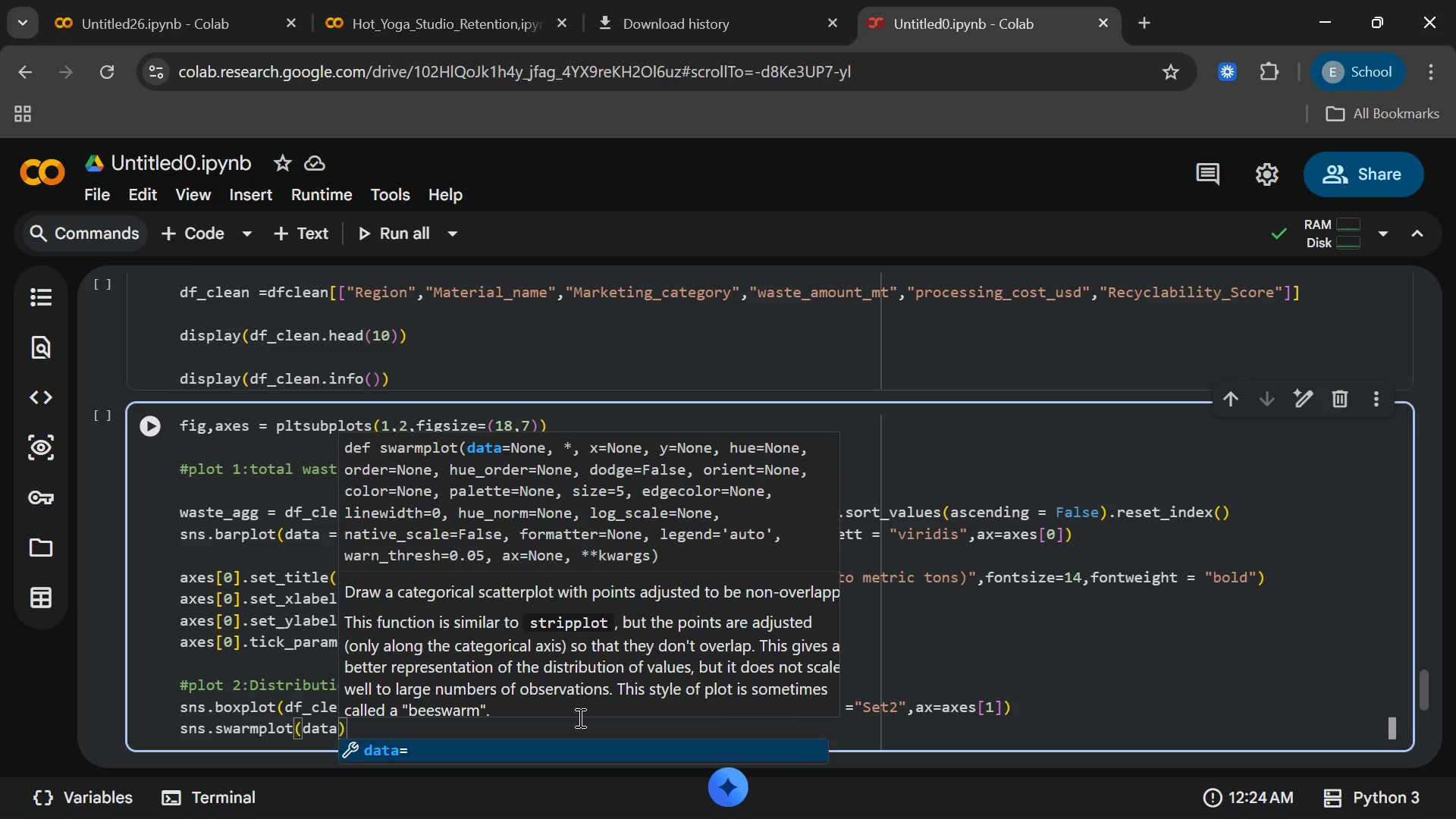 
type( )
key(Backspace)
type(= df)
 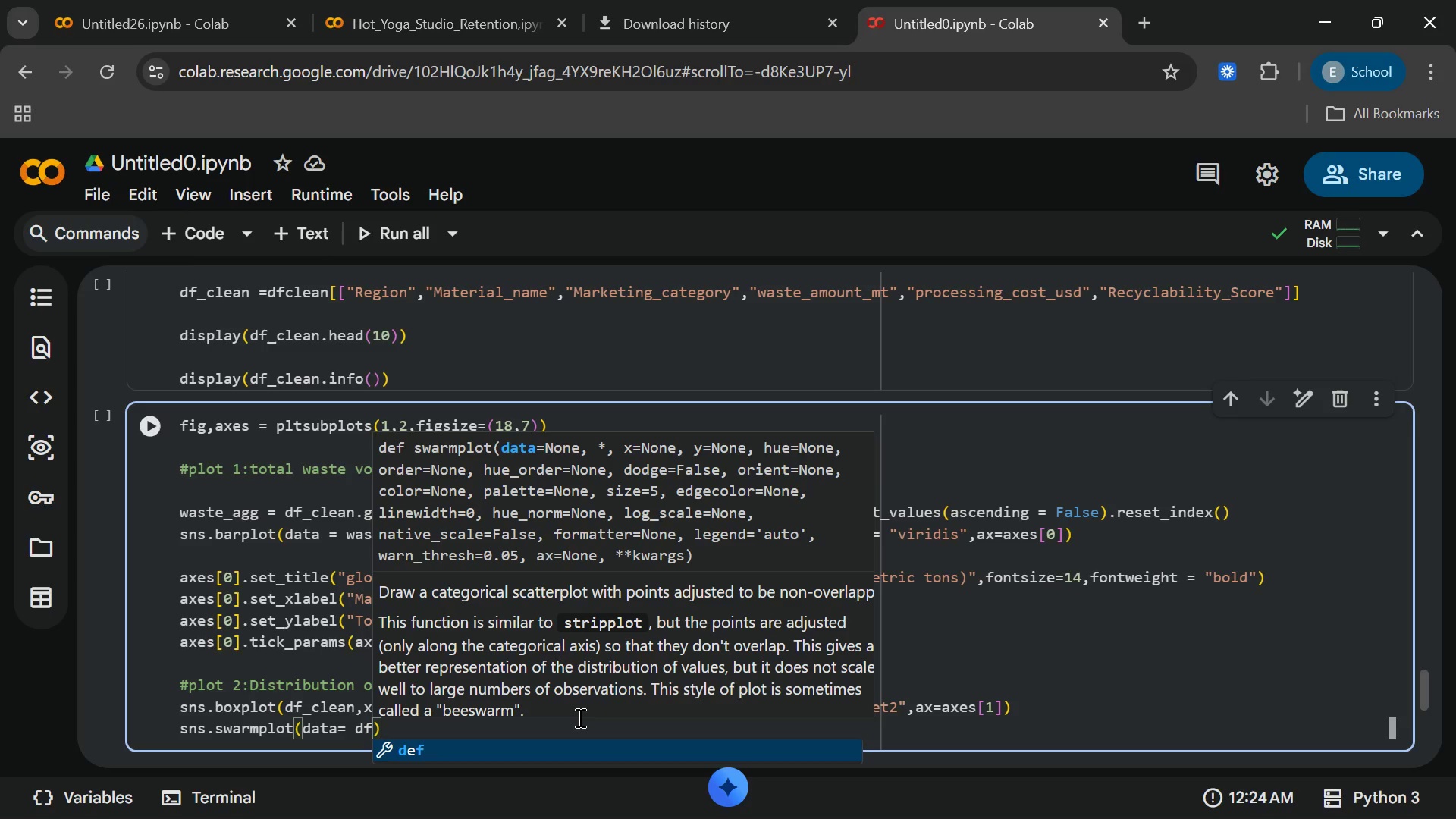 
wait(5.22)
 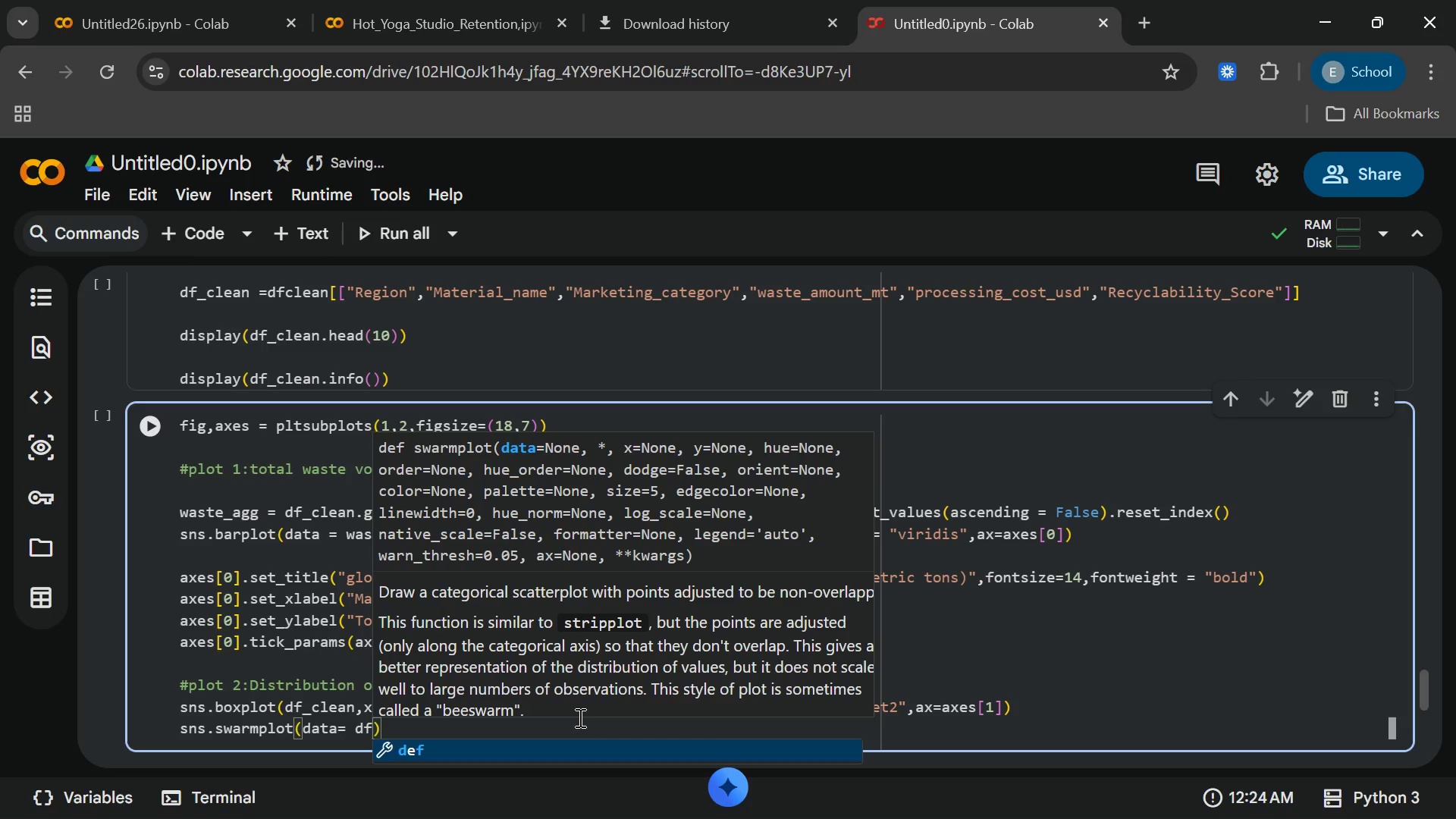 
type(_clean)
 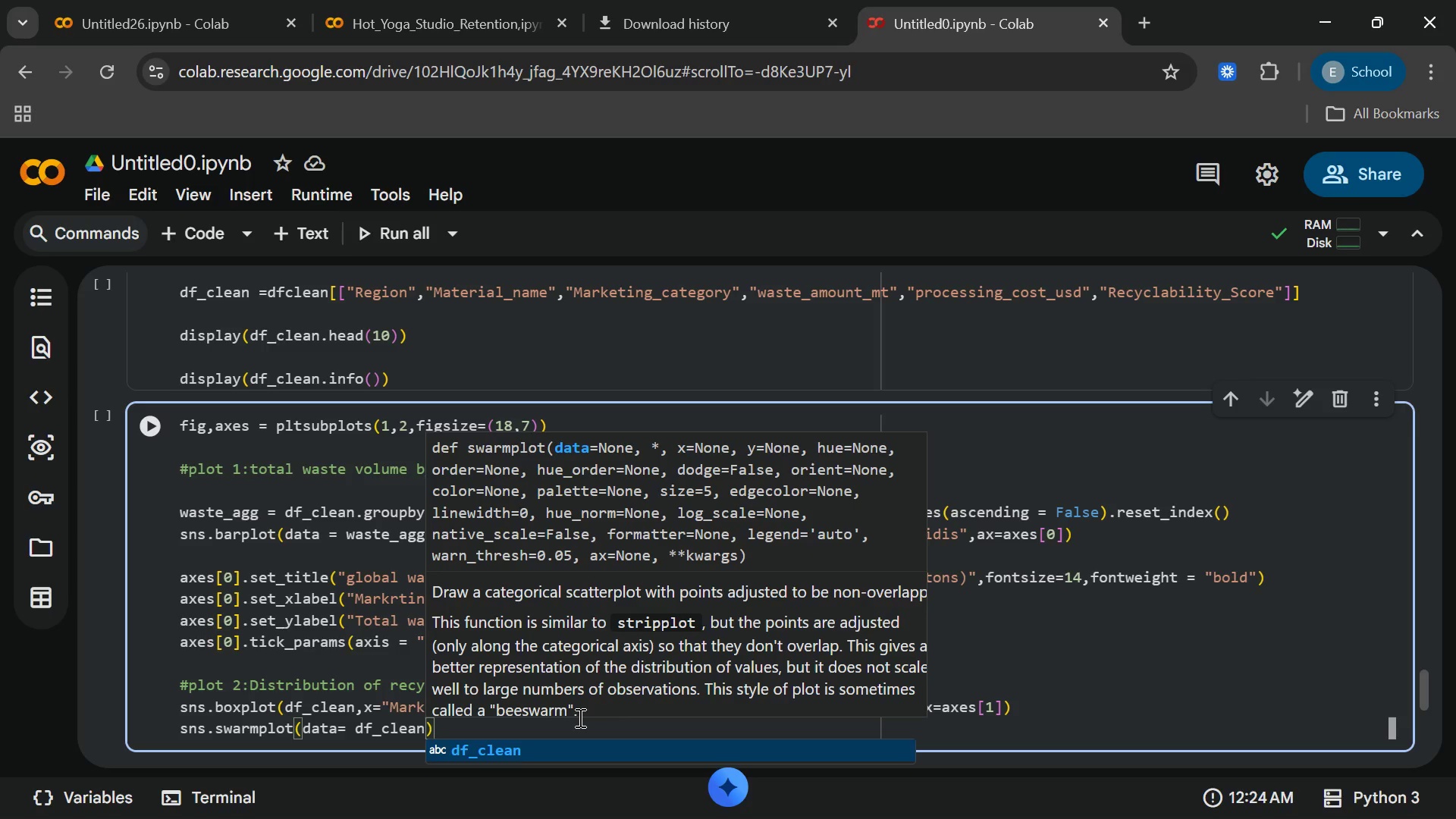 
wait(5.92)
 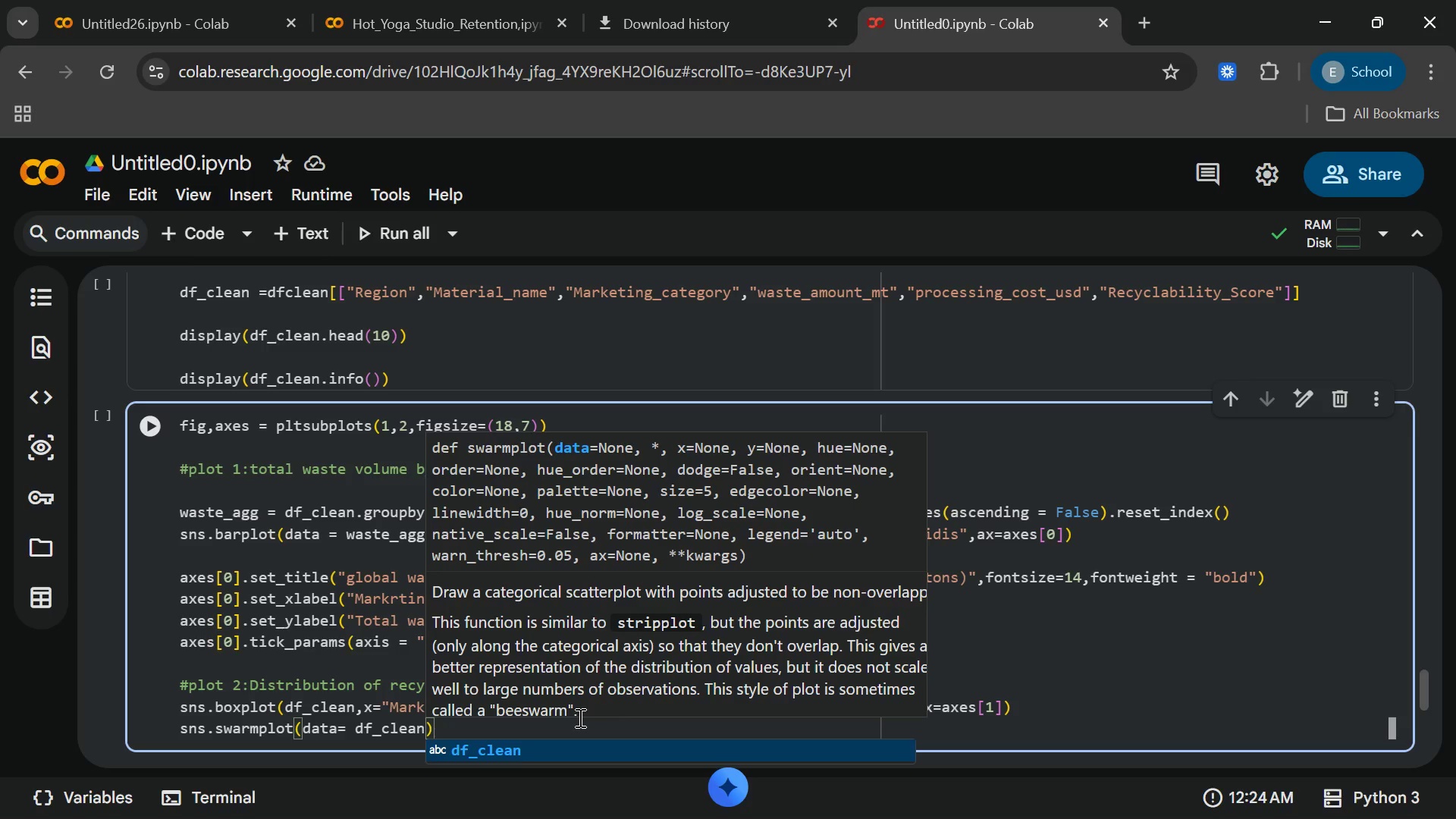 
key(Comma)
 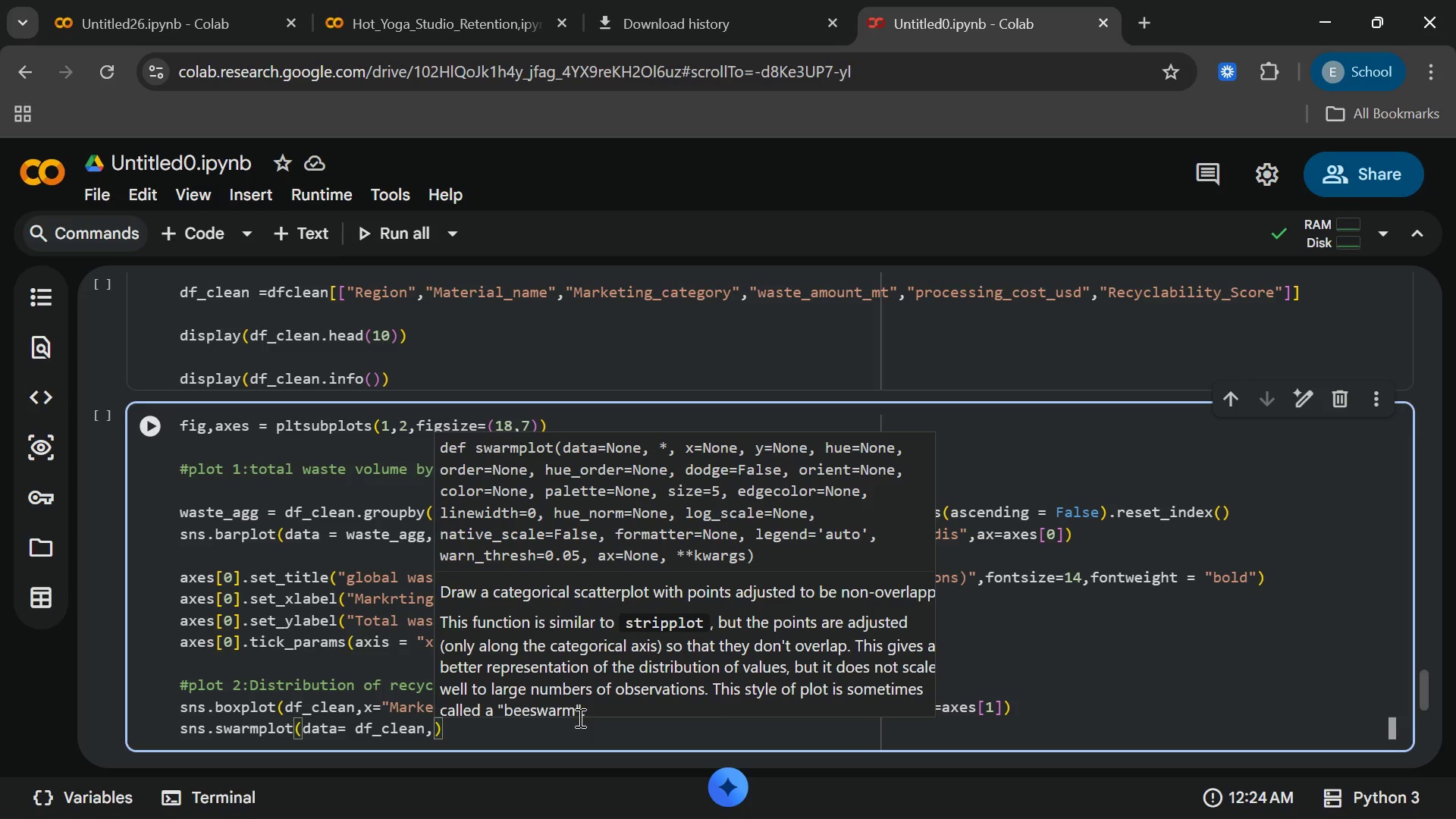 
wait(7.41)
 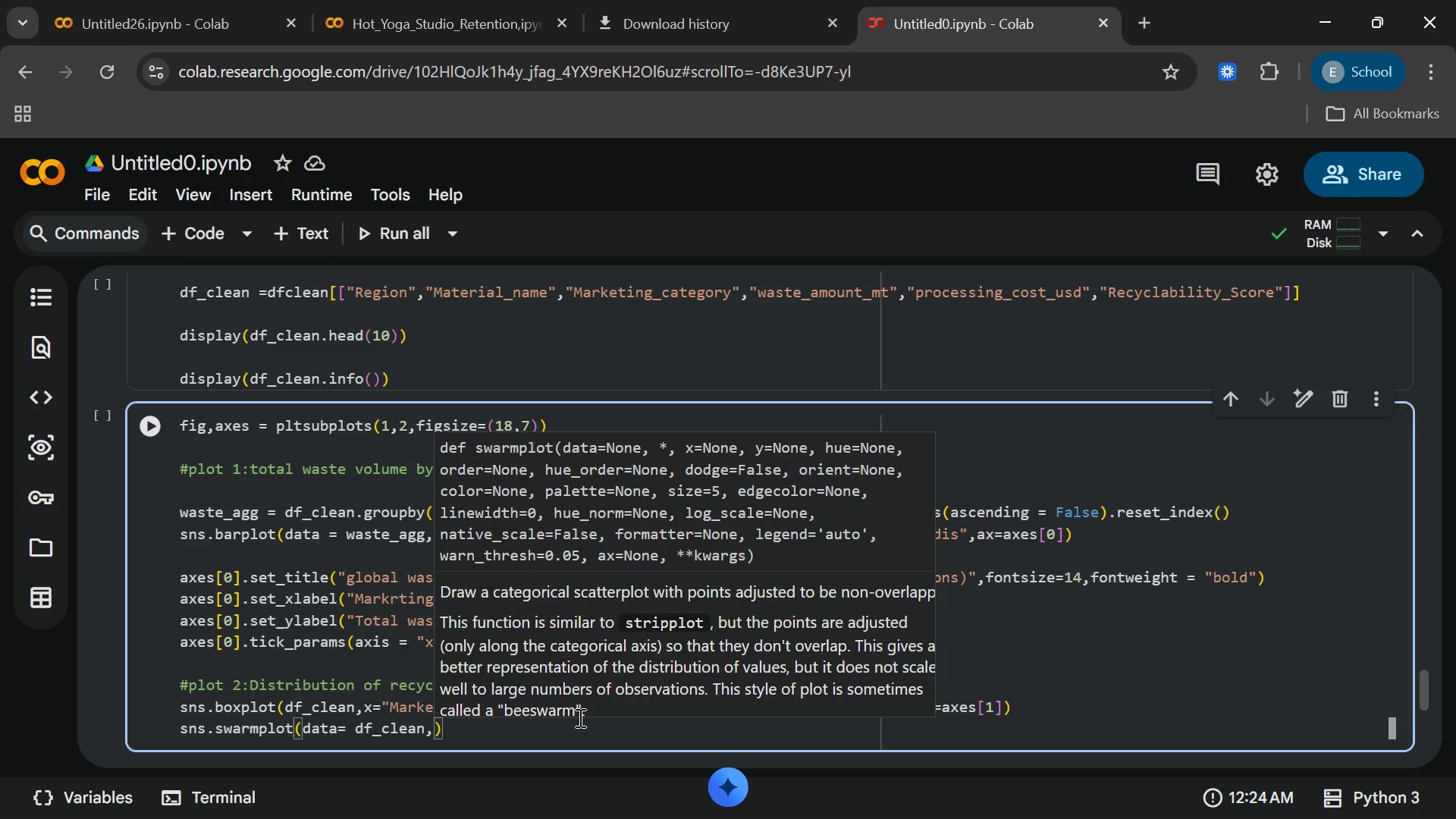 
key(Space)
 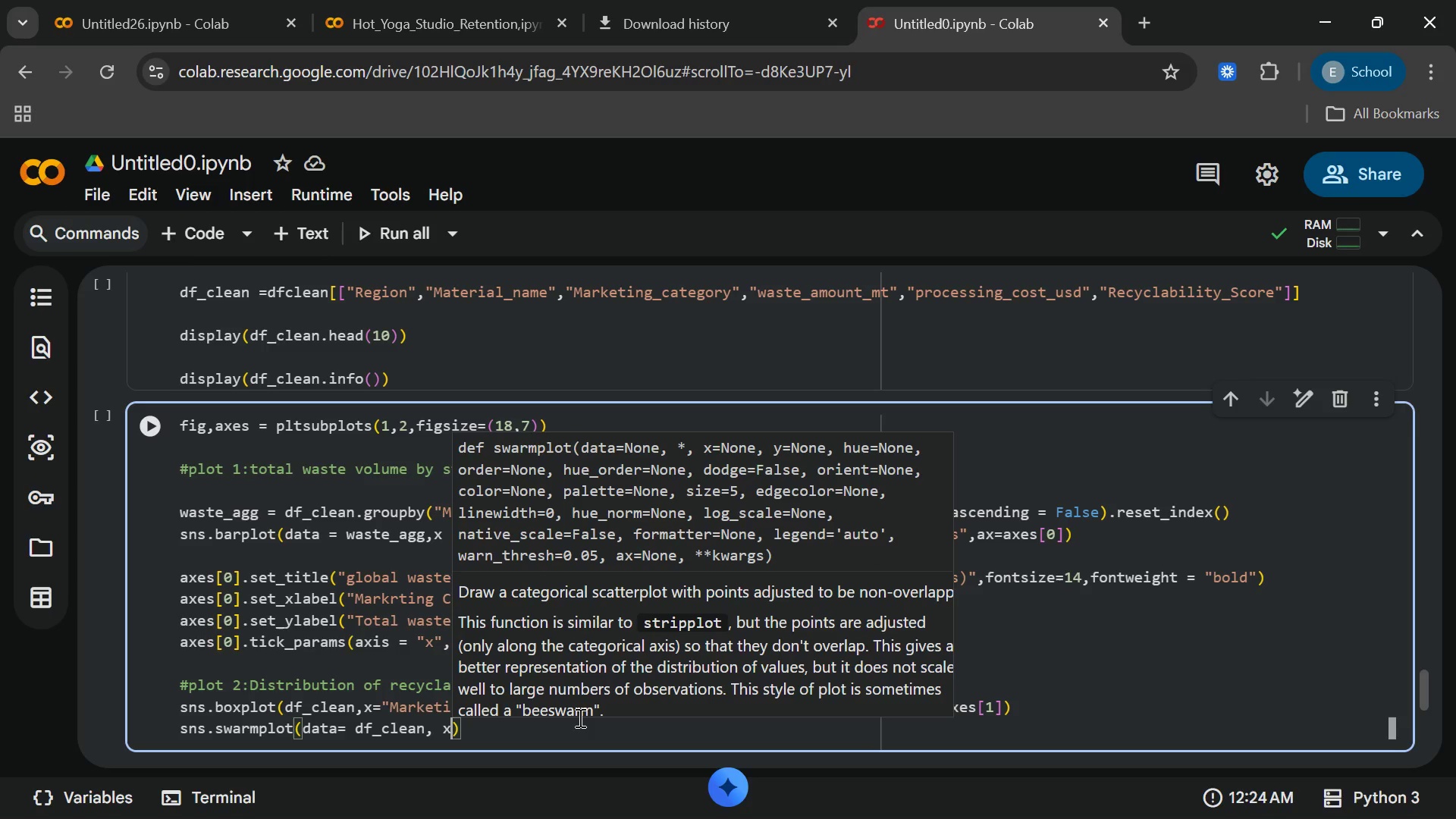 
key(X)
 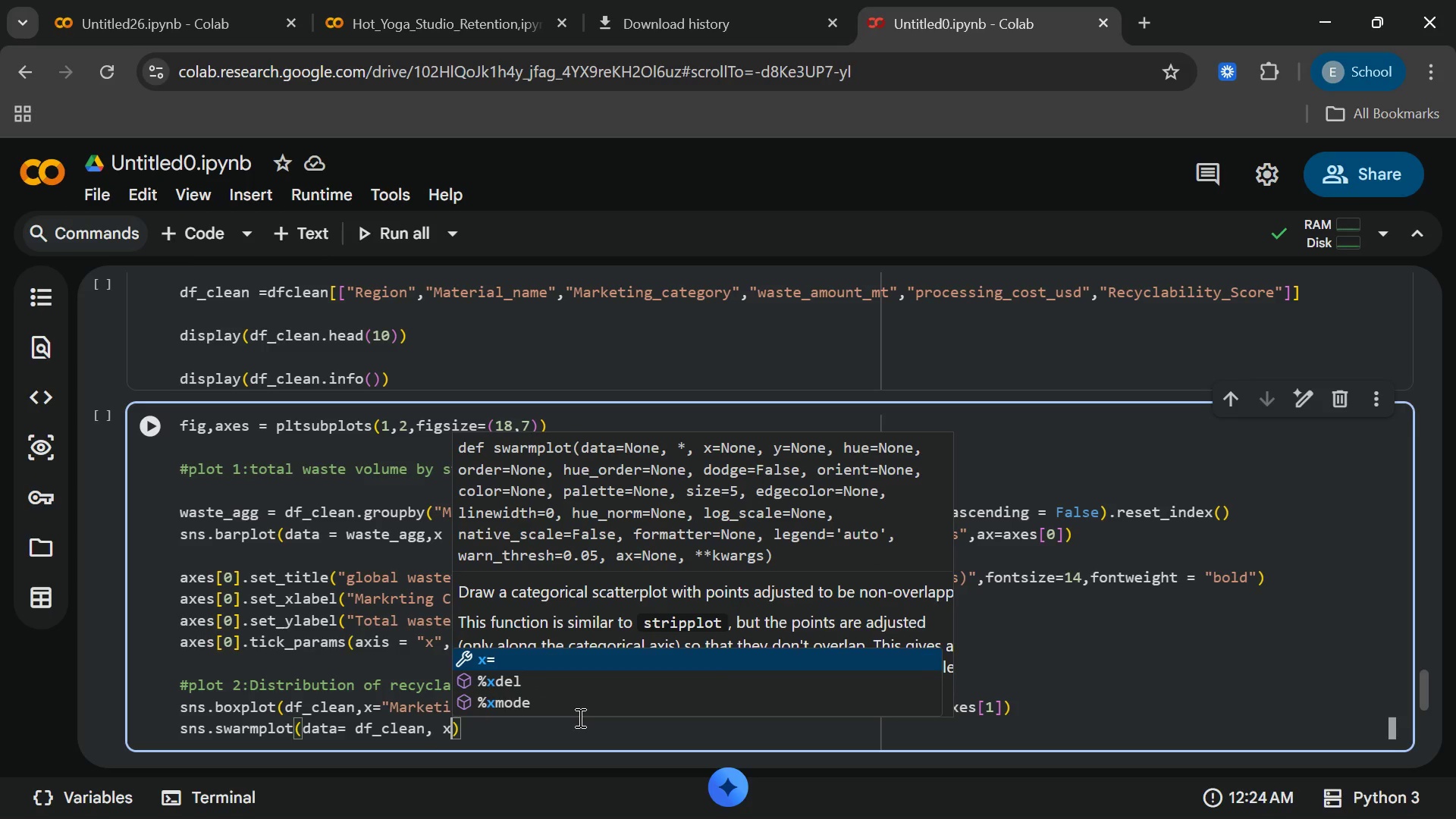 
key(Minus)
 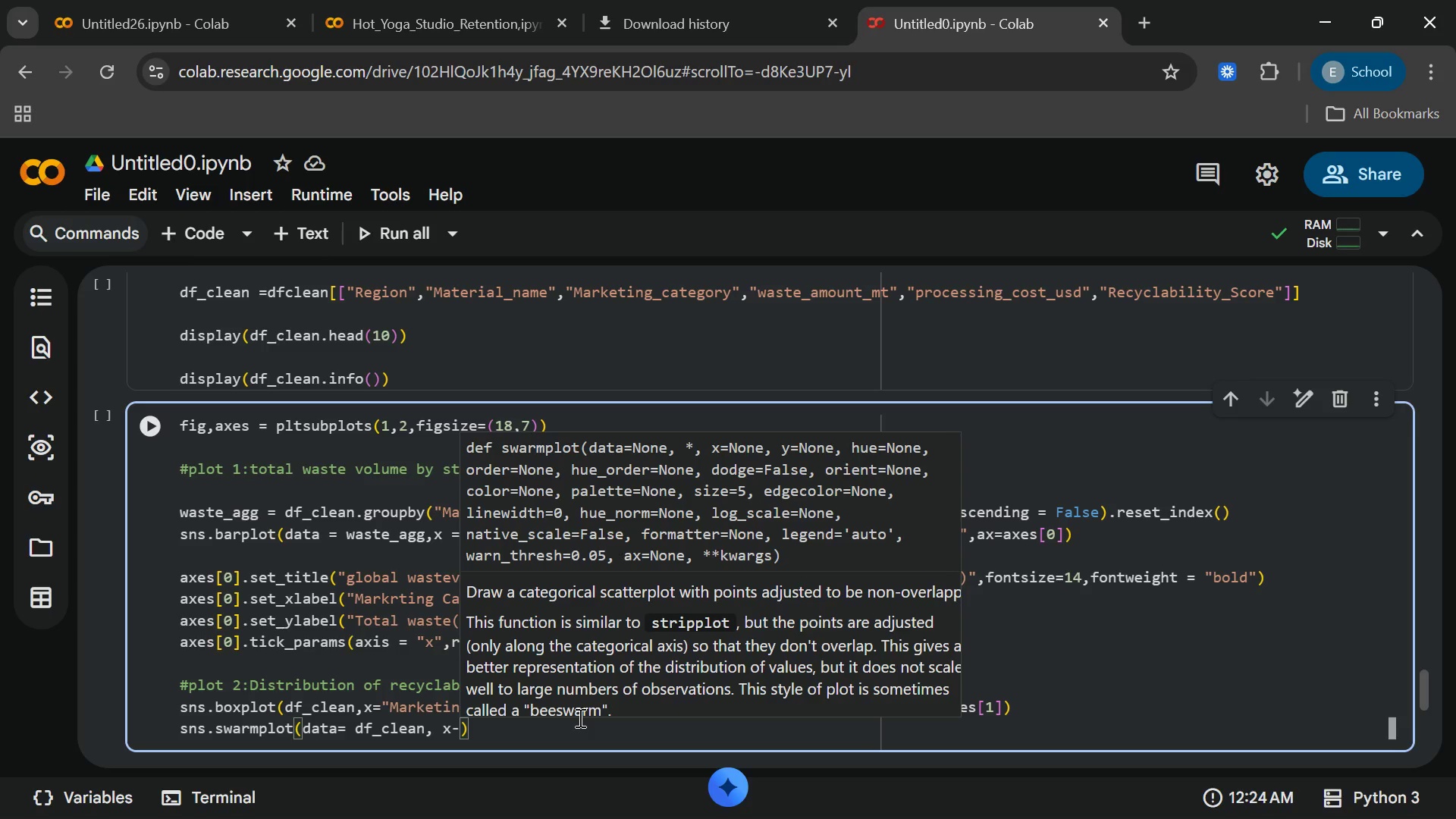 
key(Backspace)
 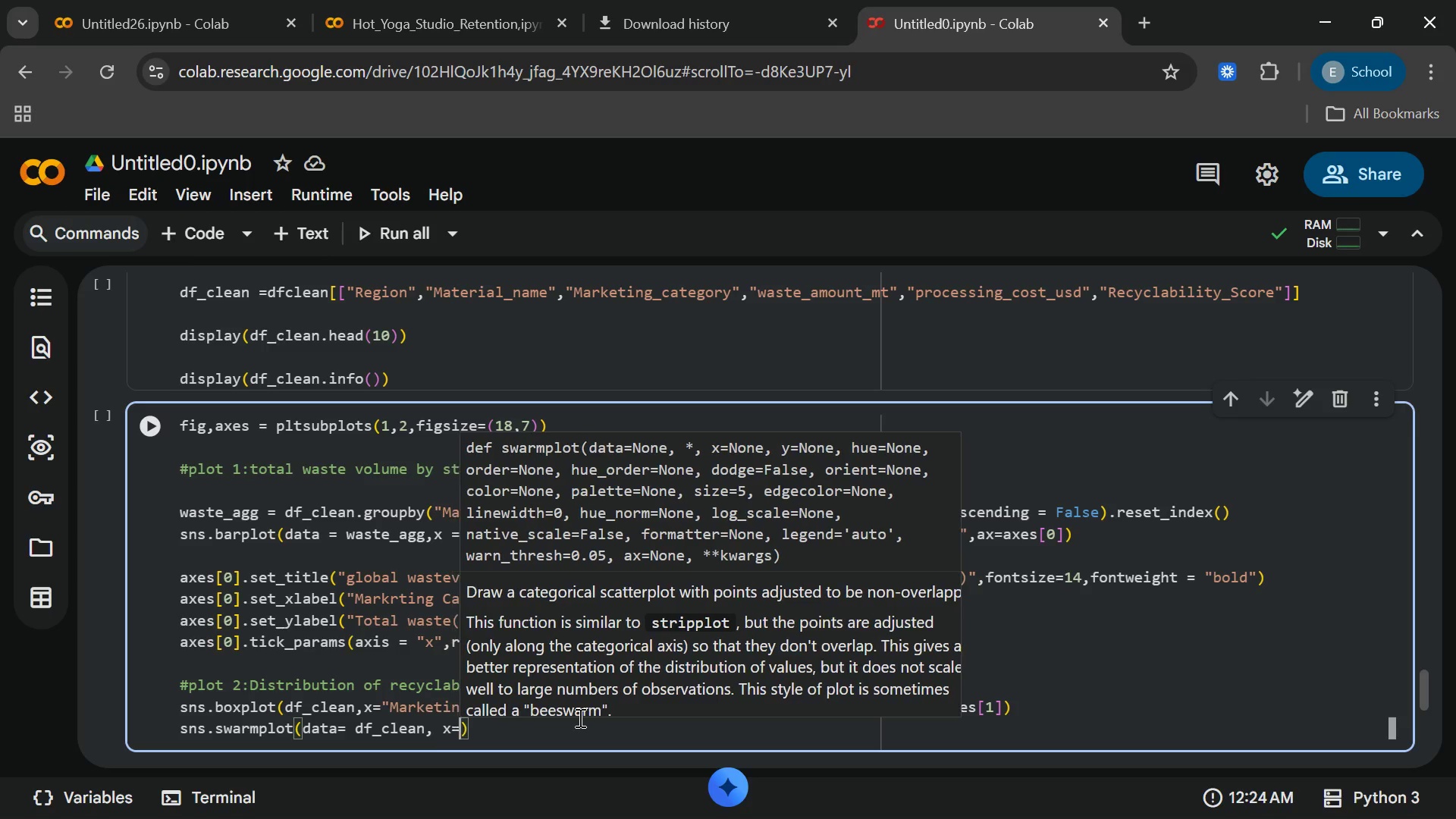 
key(Equal)
 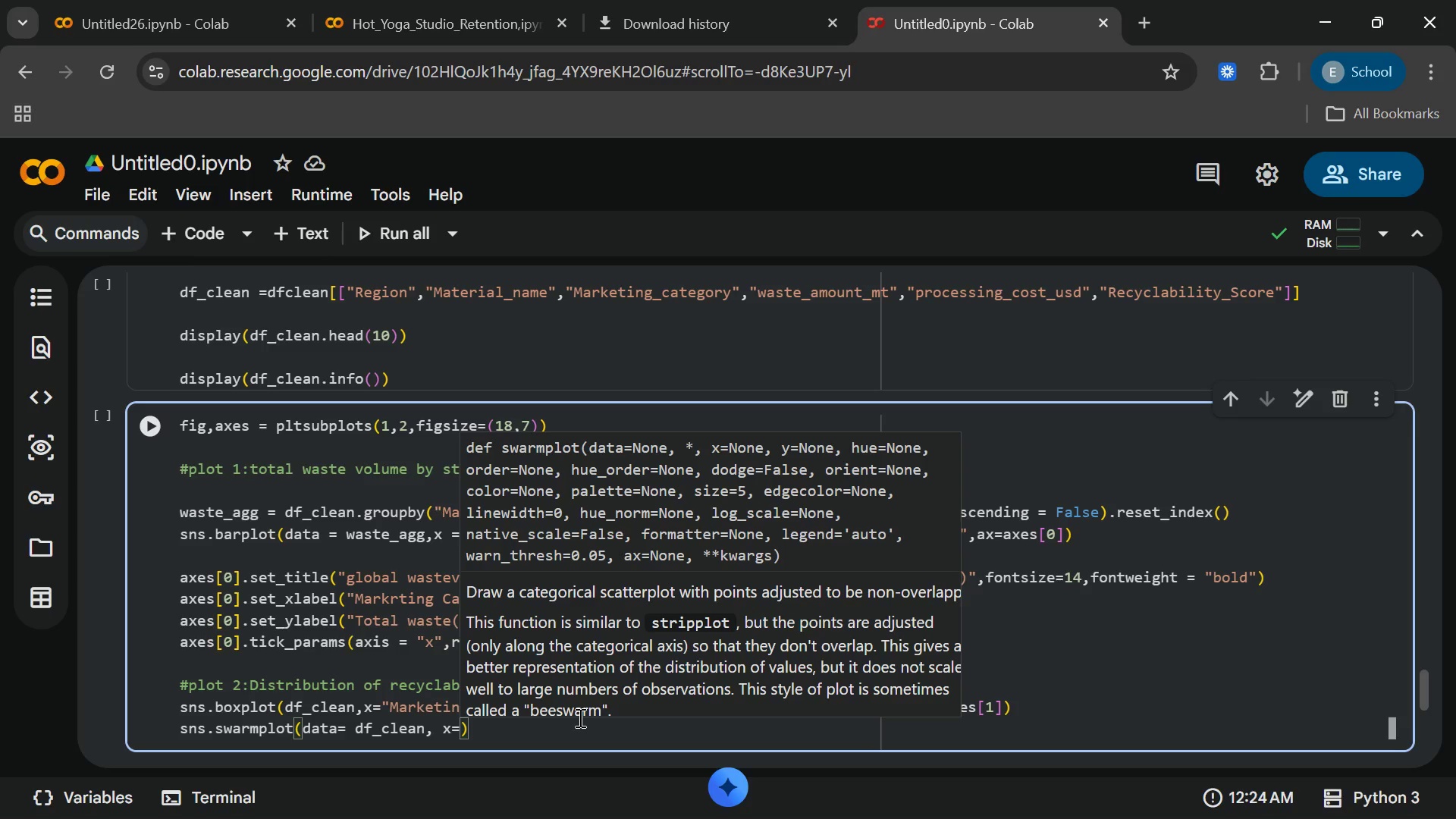 
type("Marketni)
key(Backspace)
key(Backspace)
type(ing)
 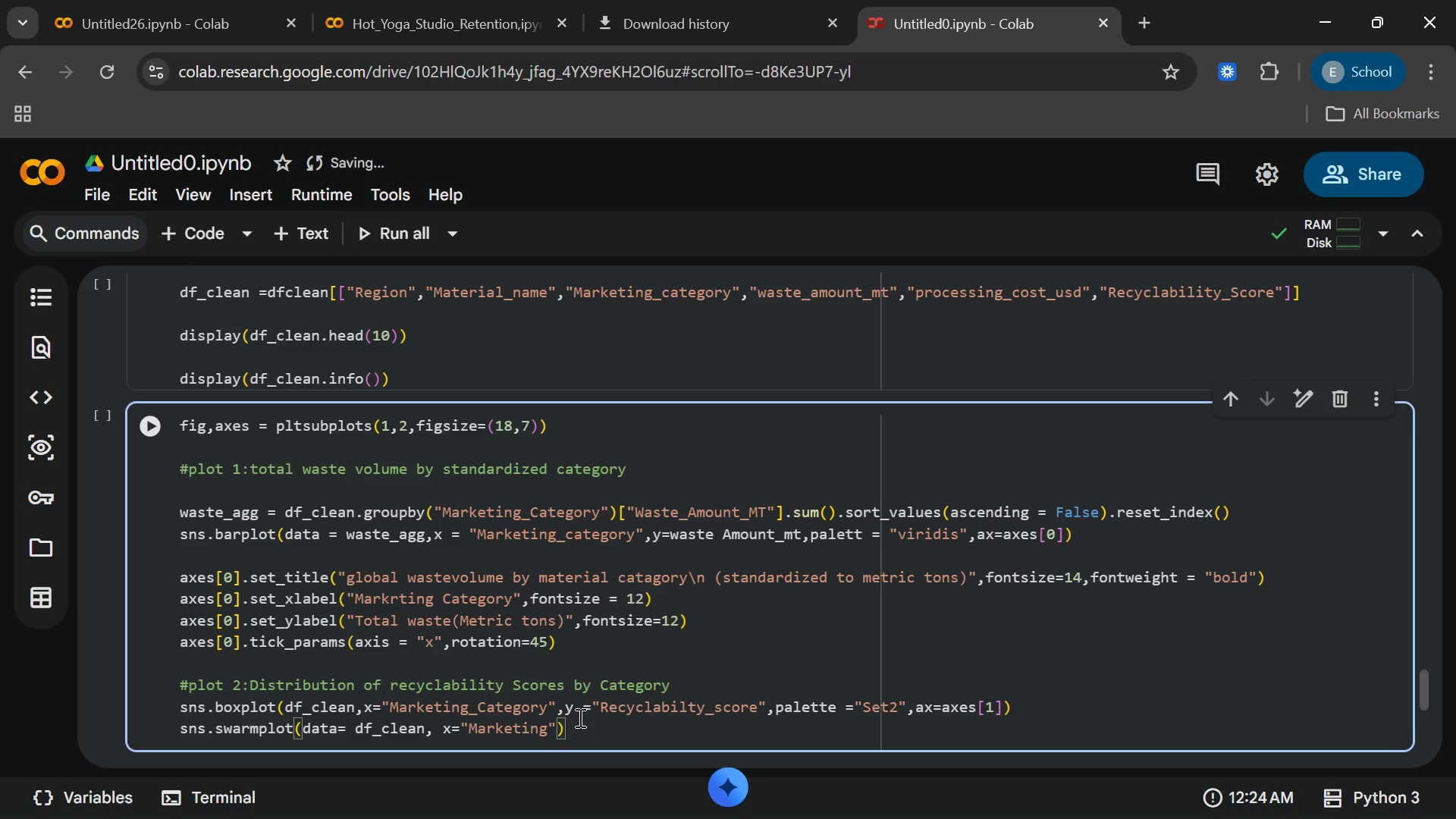 
wait(9.17)
 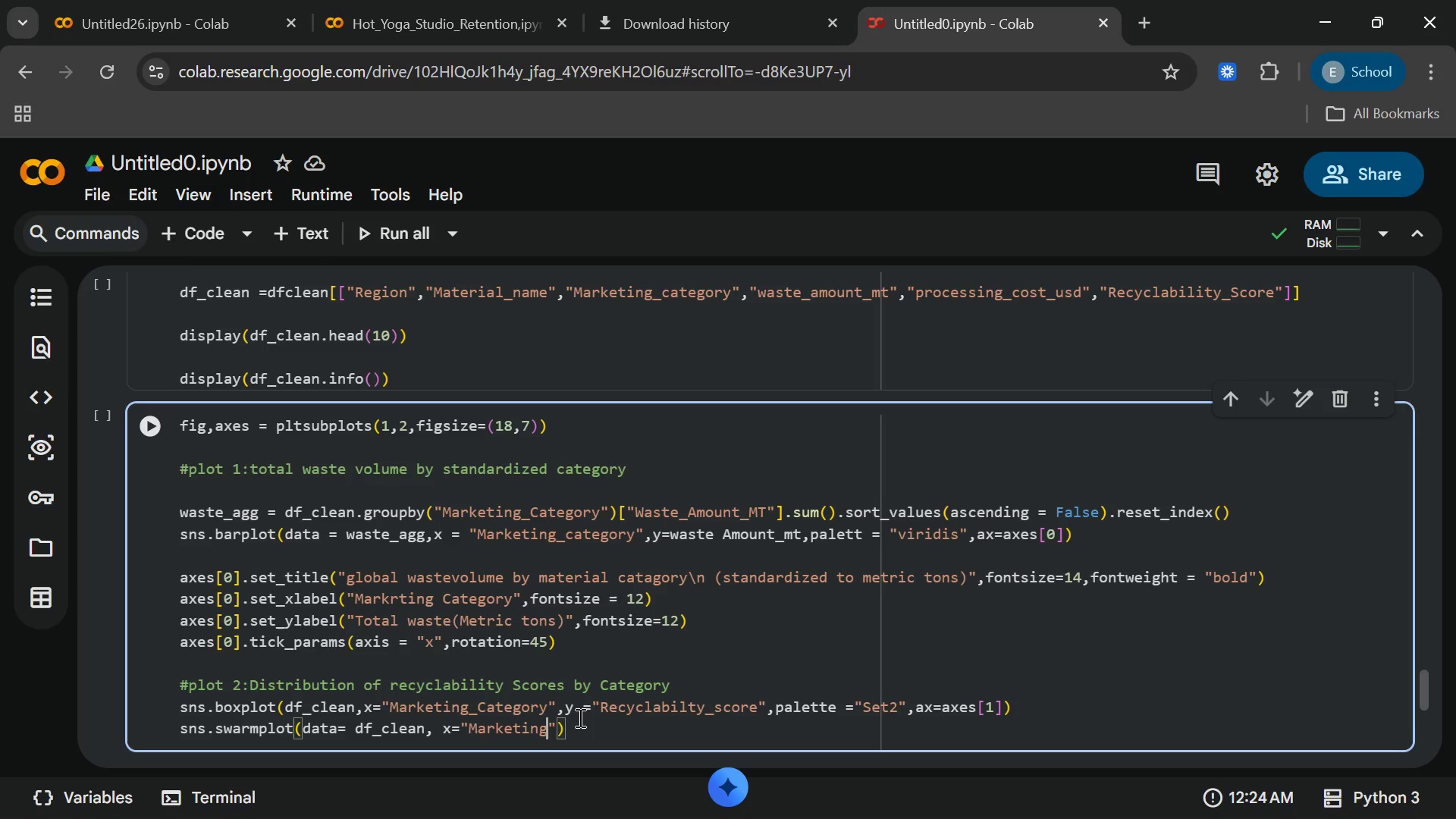 
type(_category)
 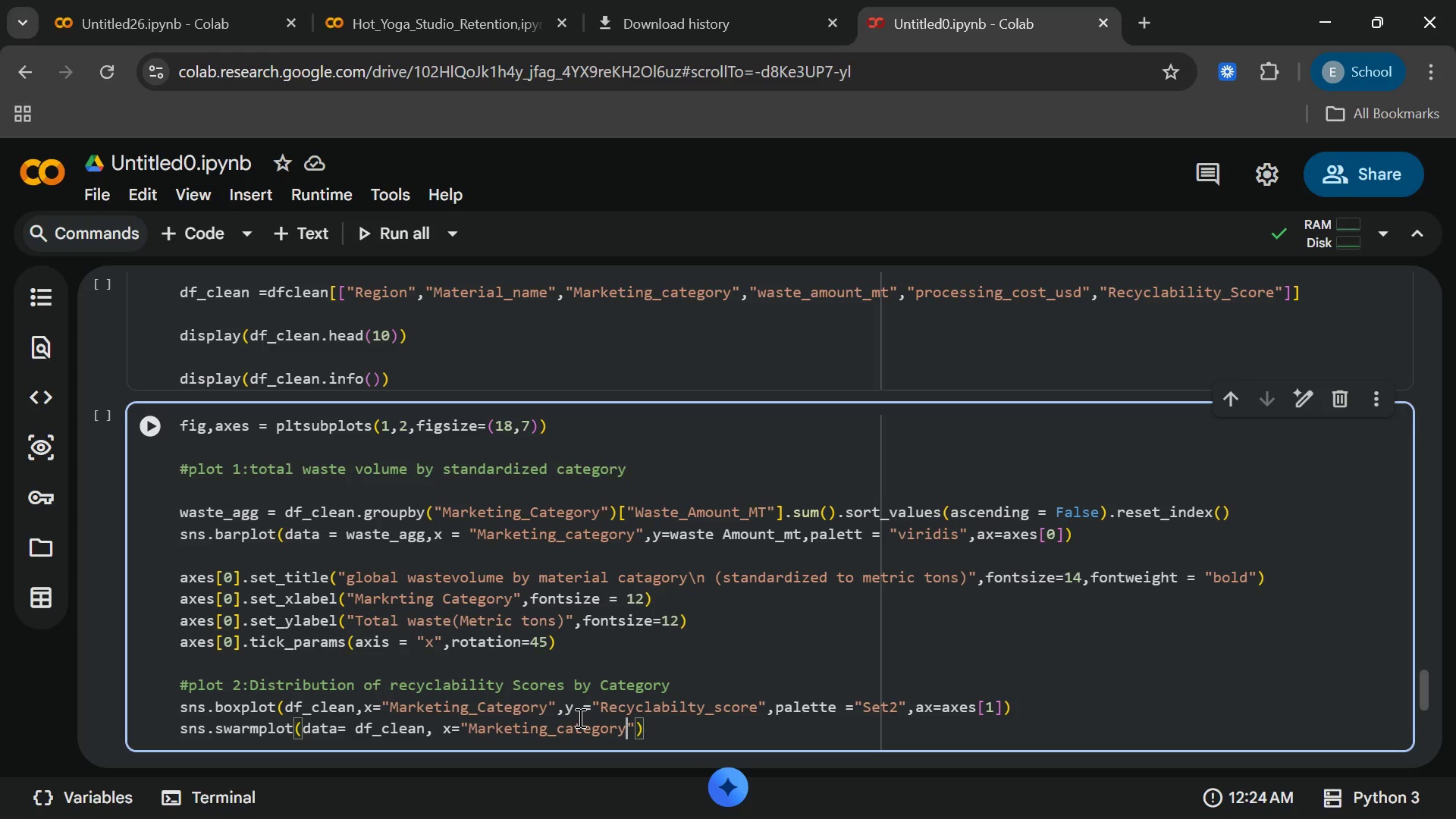 
wait(6.62)
 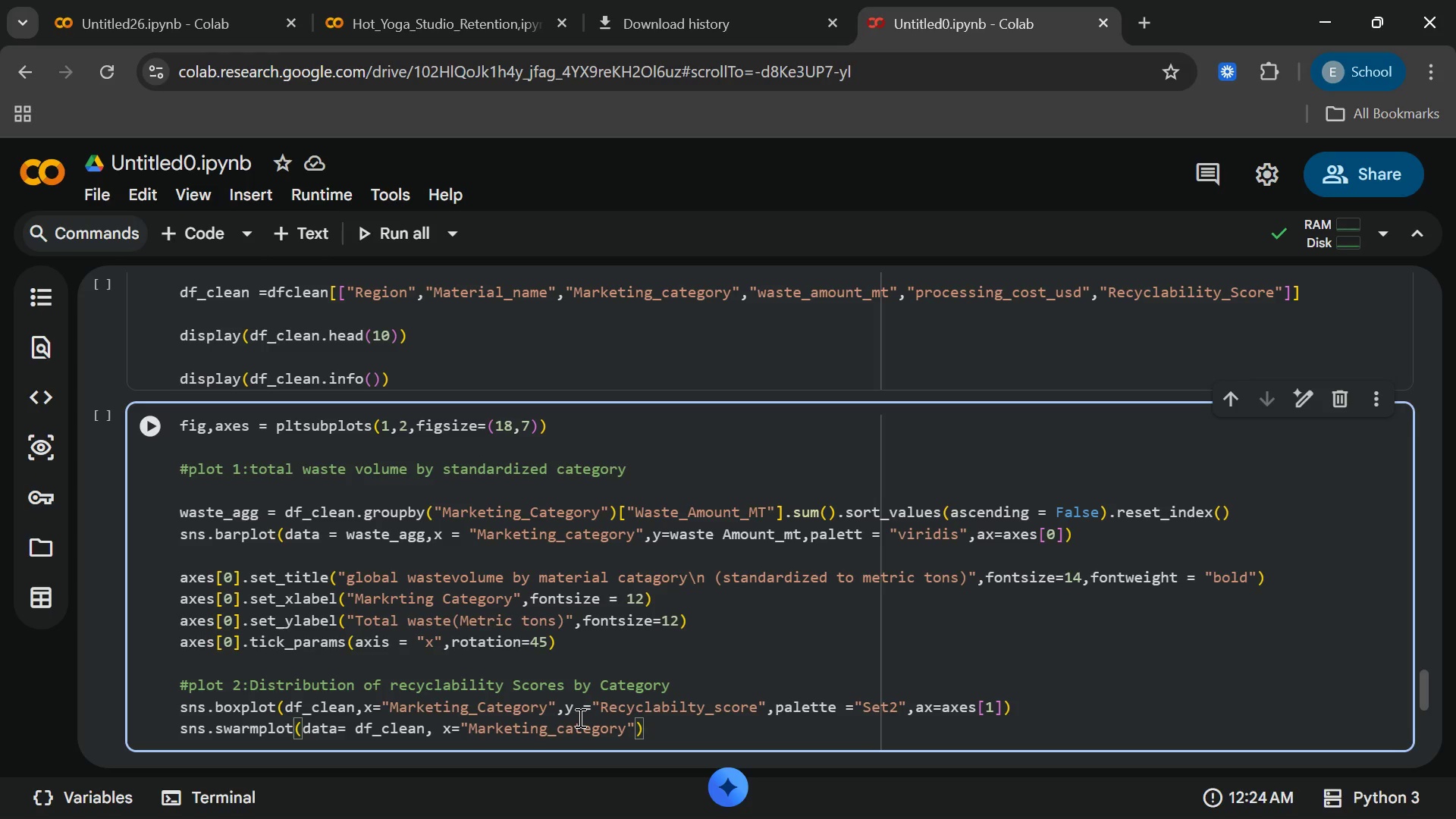 
key(ArrowRight)
 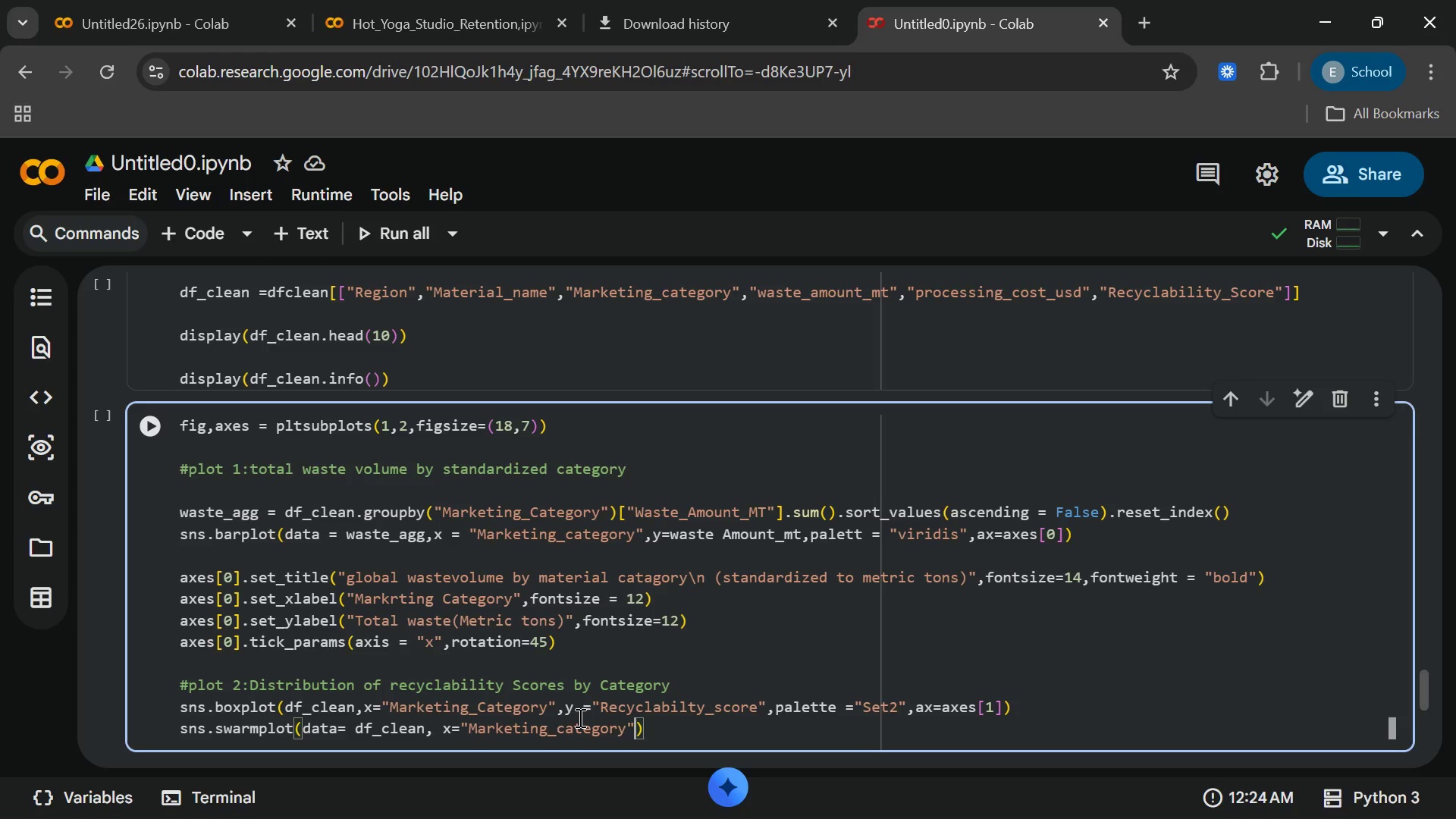 
key(Comma)
 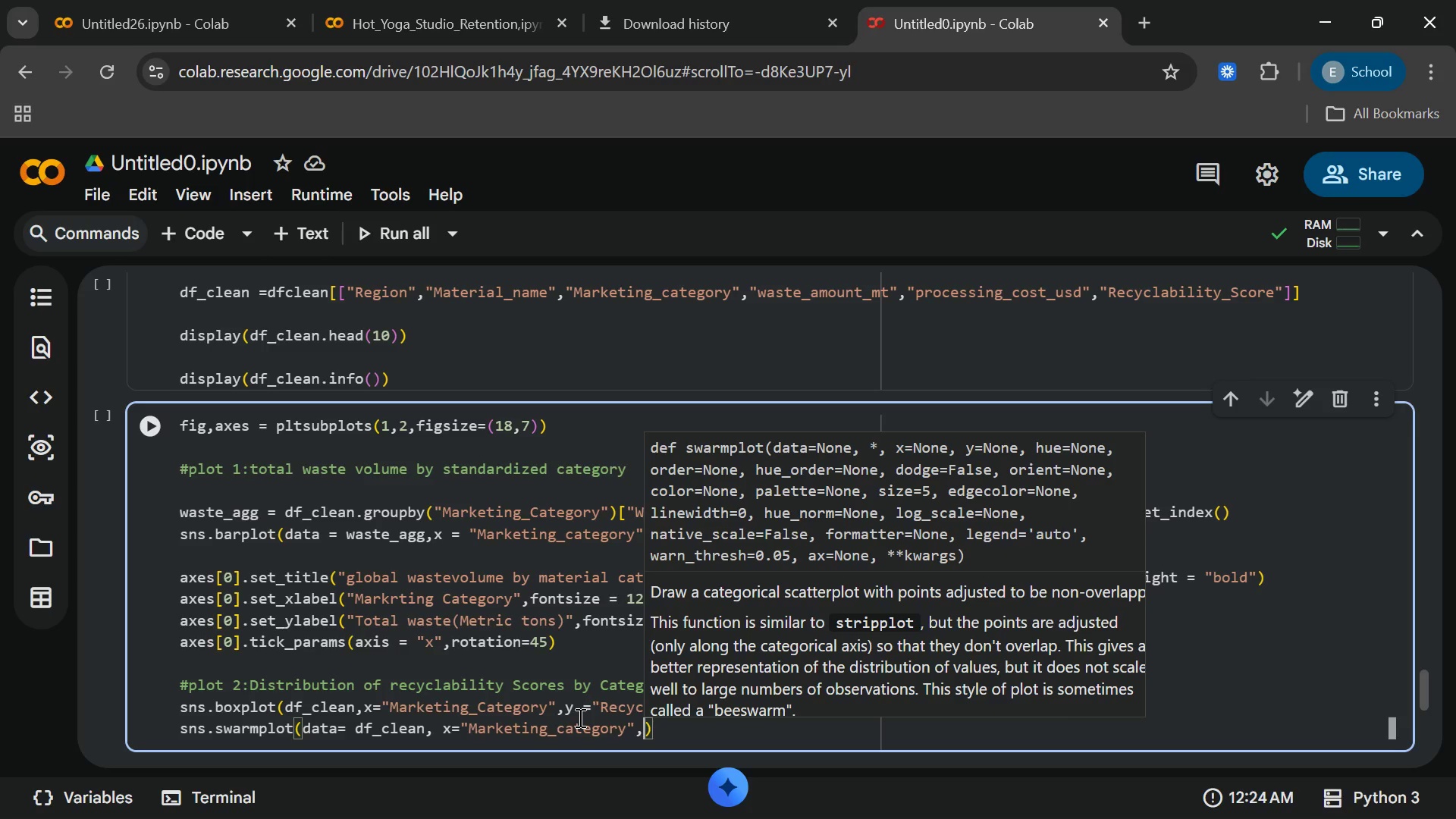 
wait(5.23)
 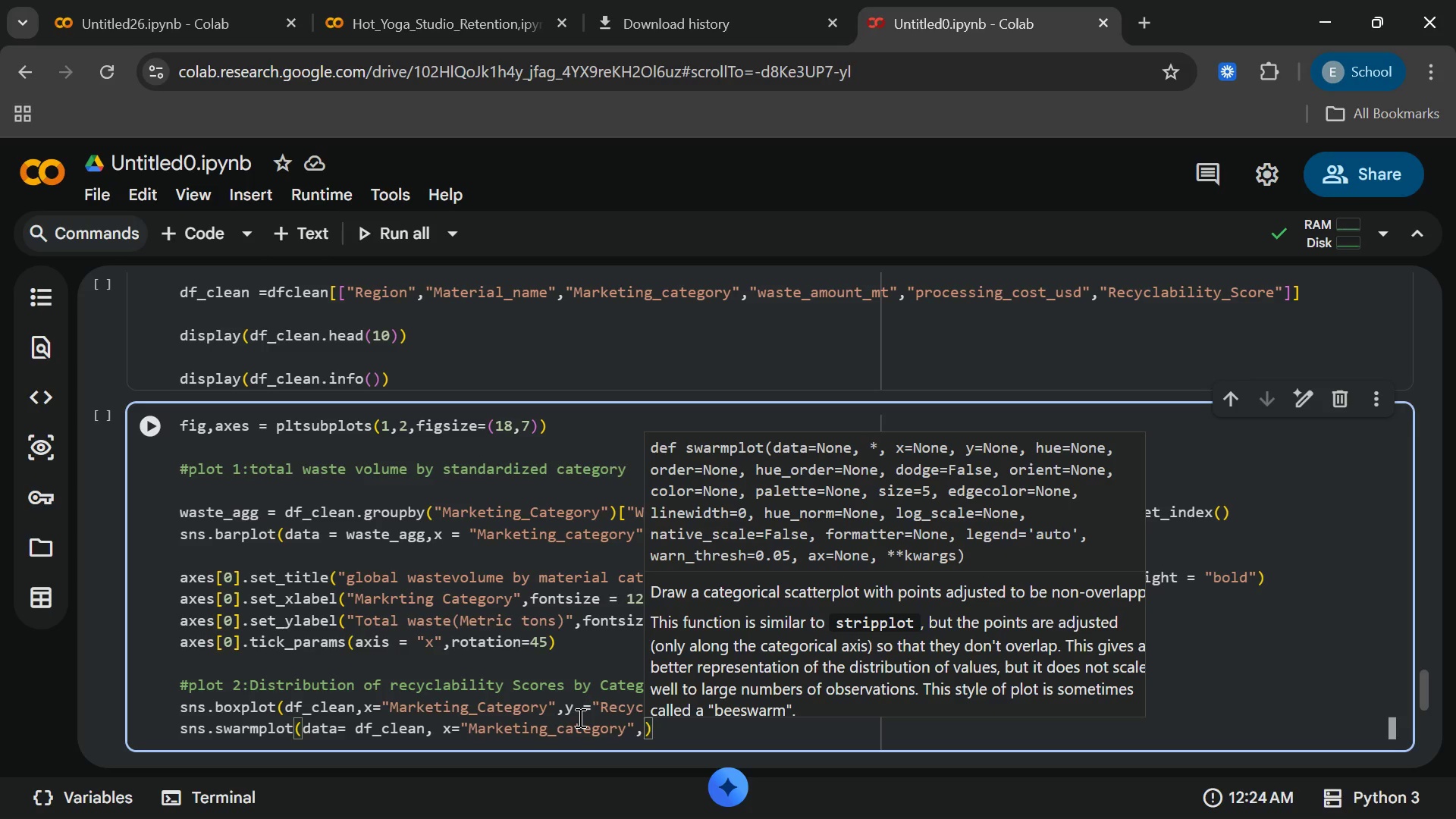 
type(Recy)
 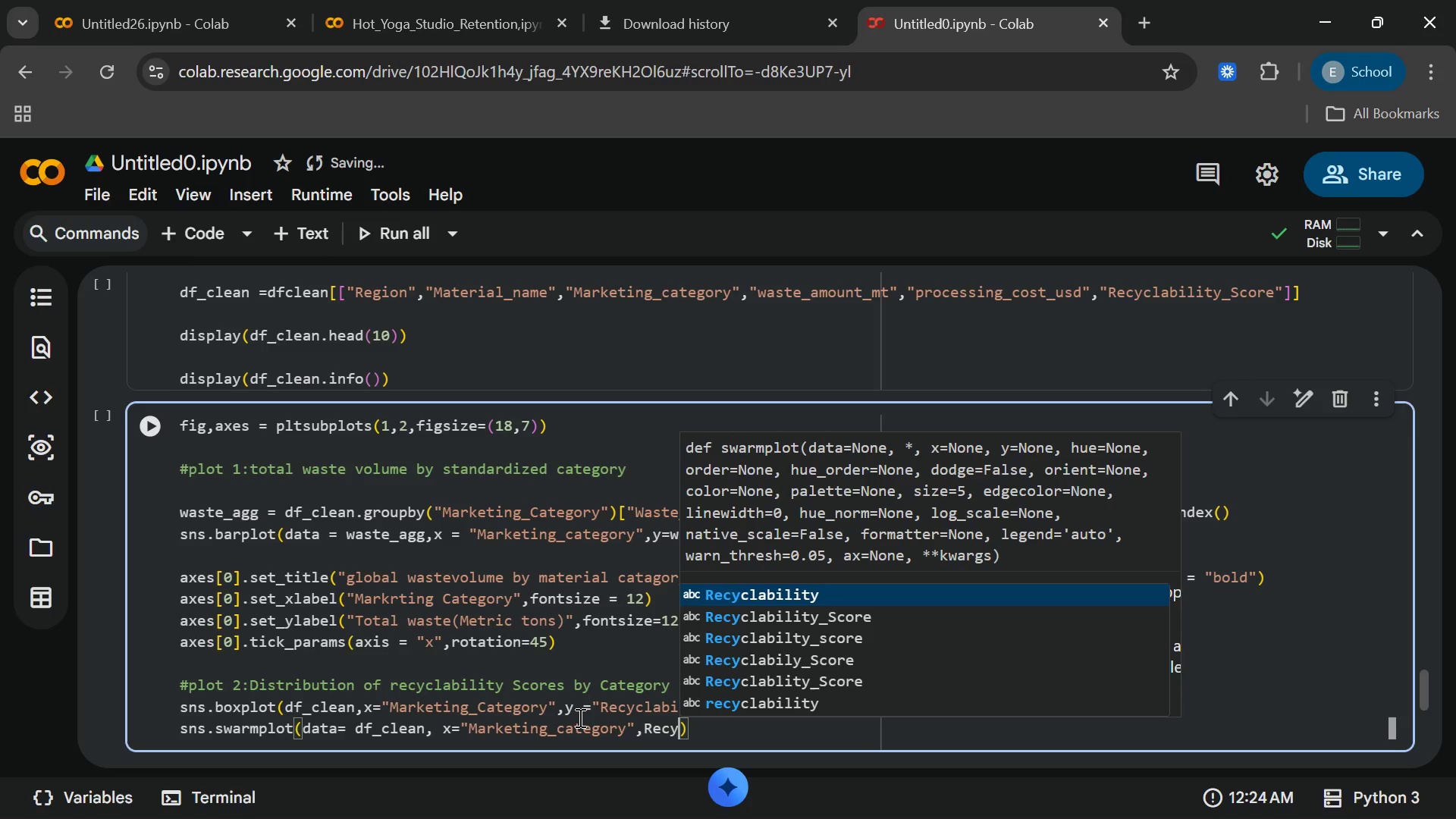 
key(Enter)
 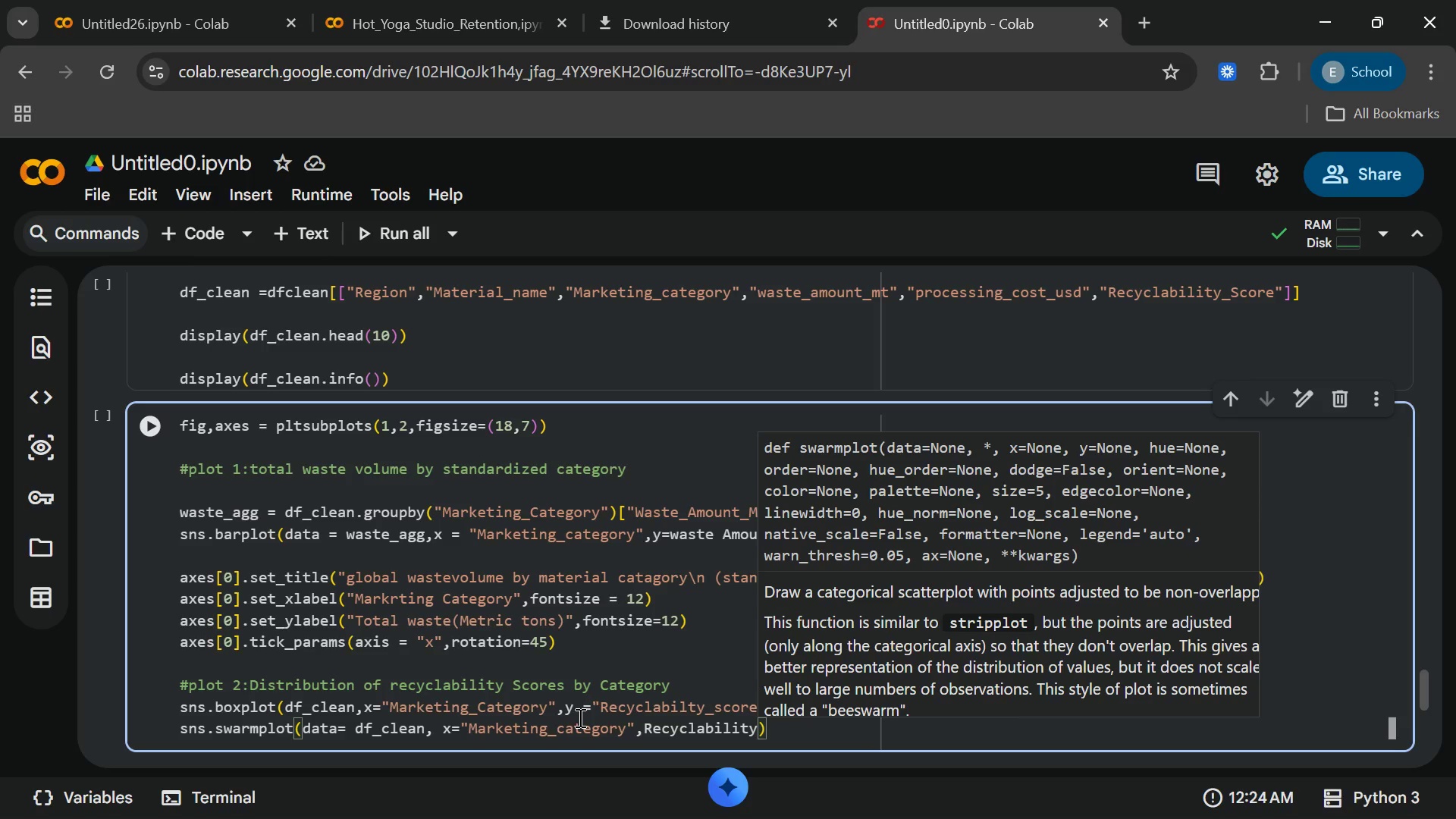 
wait(14.36)
 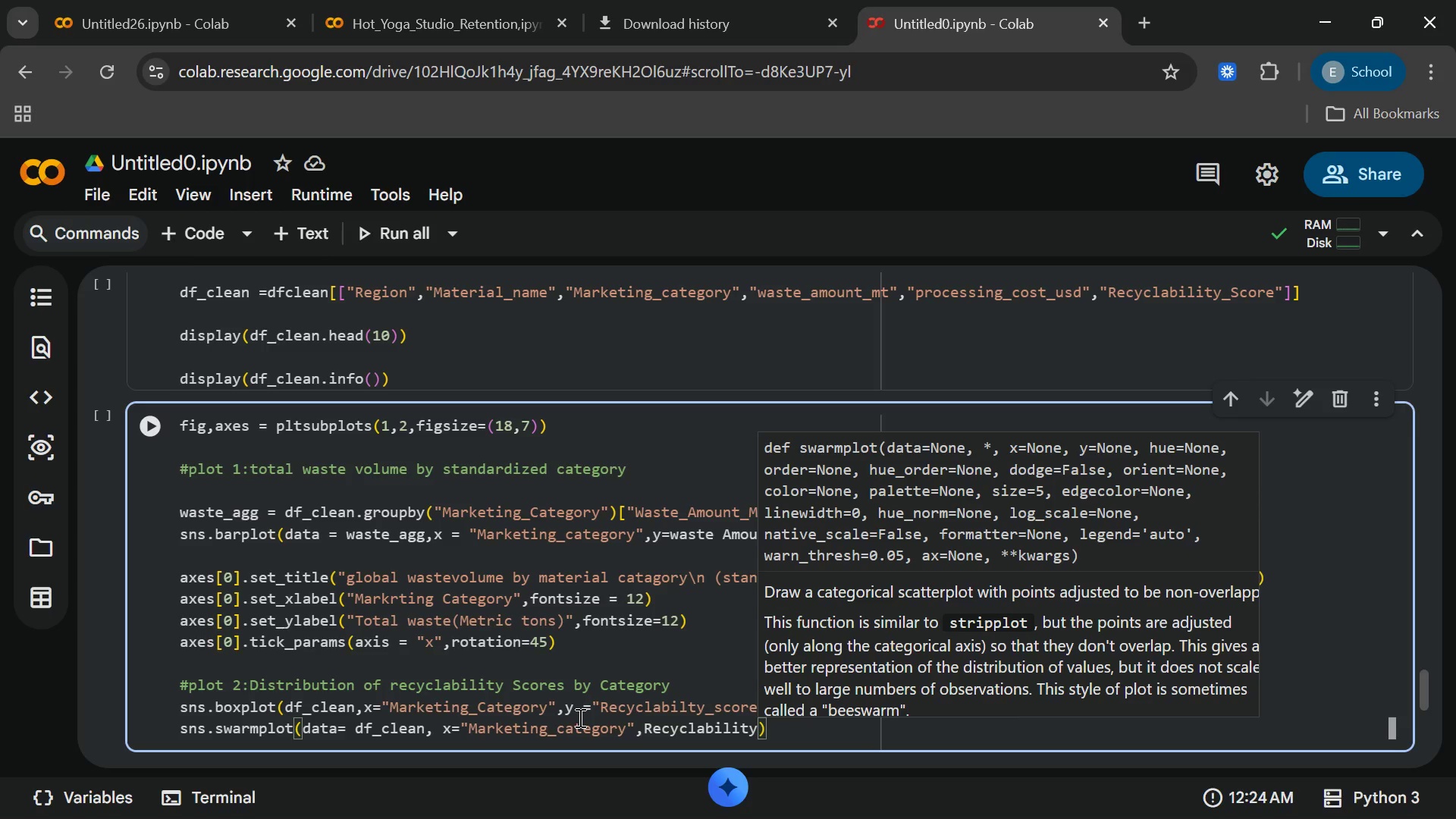 
left_click([644, 720])
 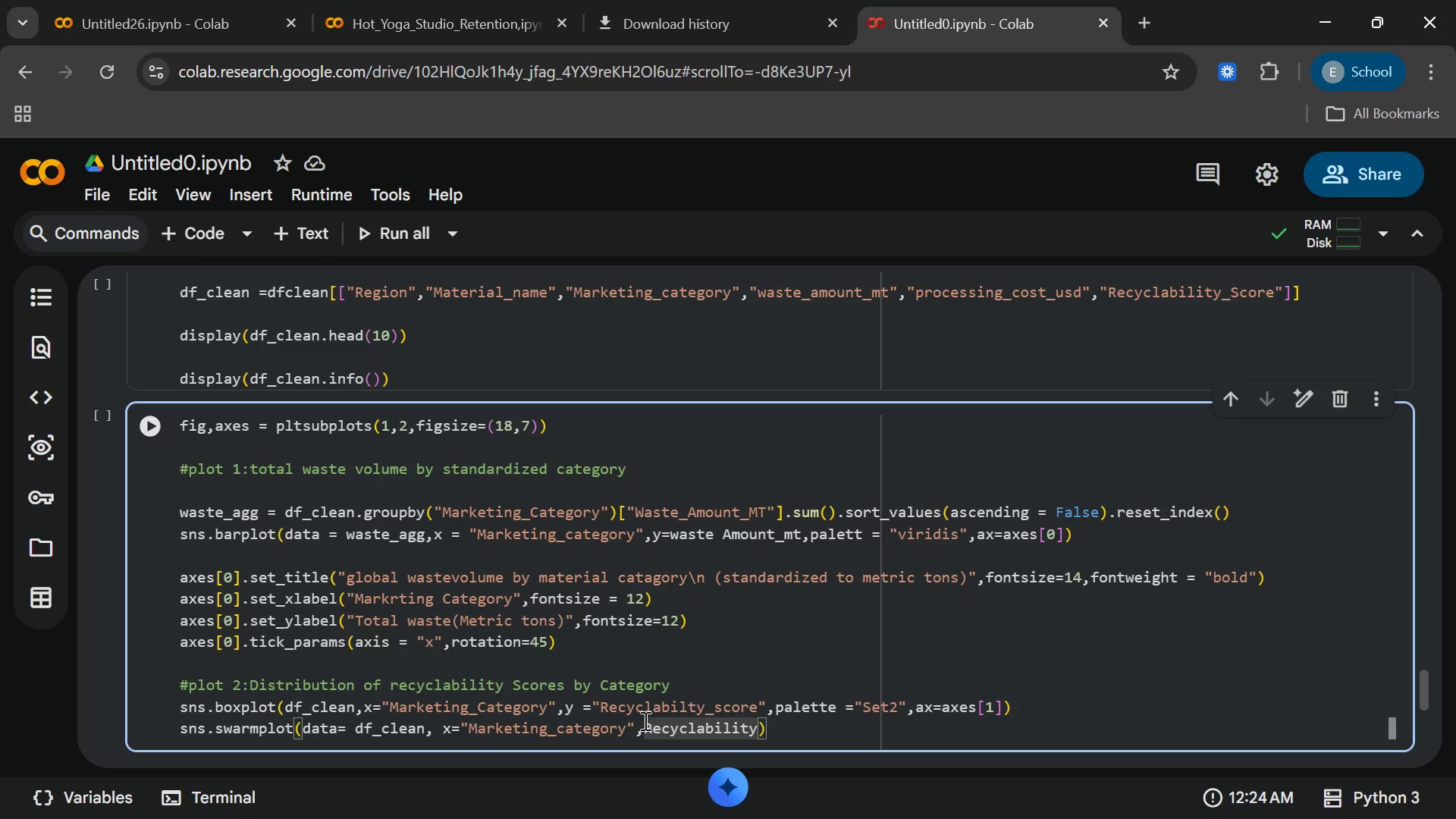 
key(Y)
 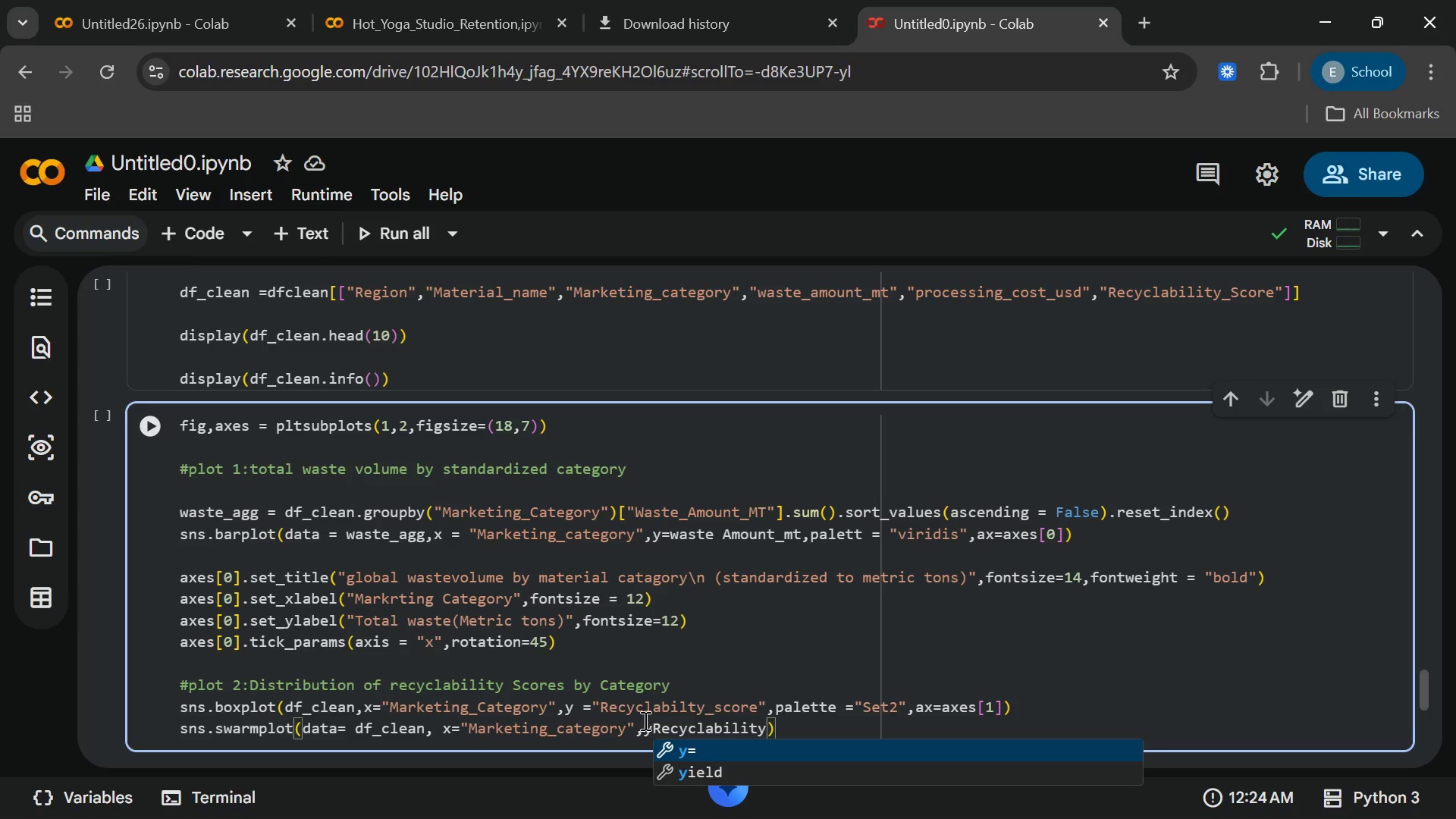 
key(Enter)
 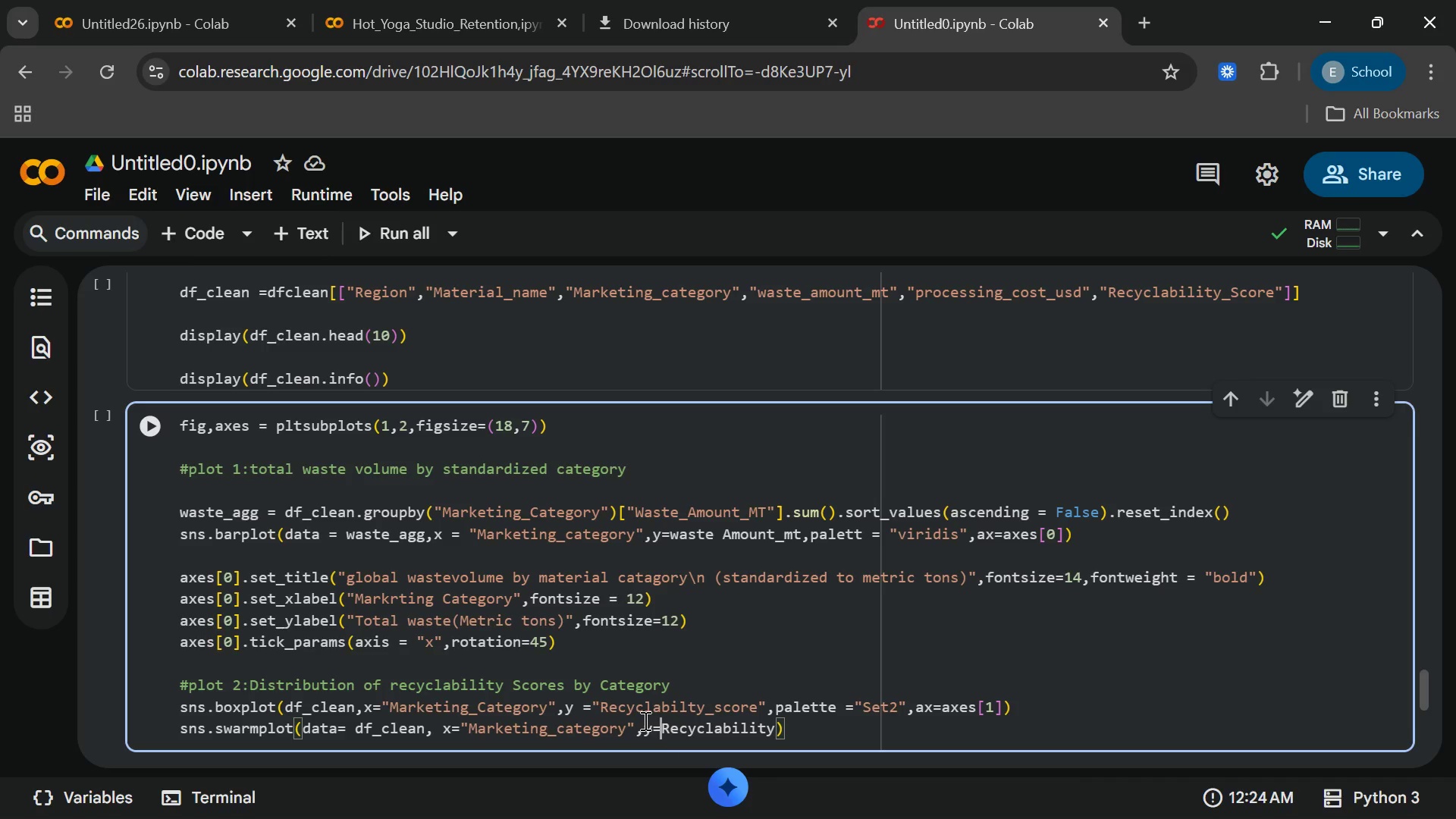 
wait(5.44)
 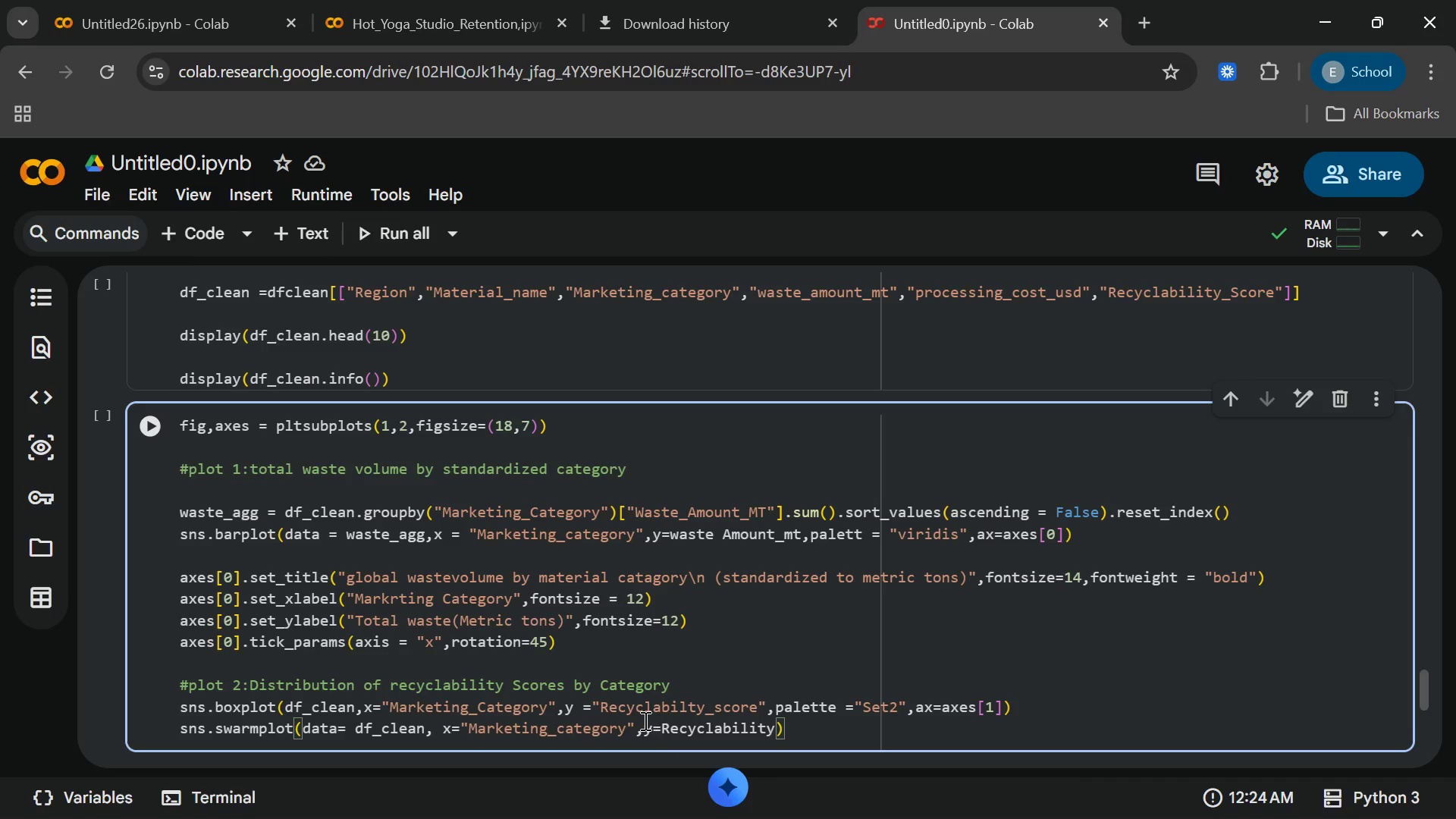 
key(ArrowRight)
 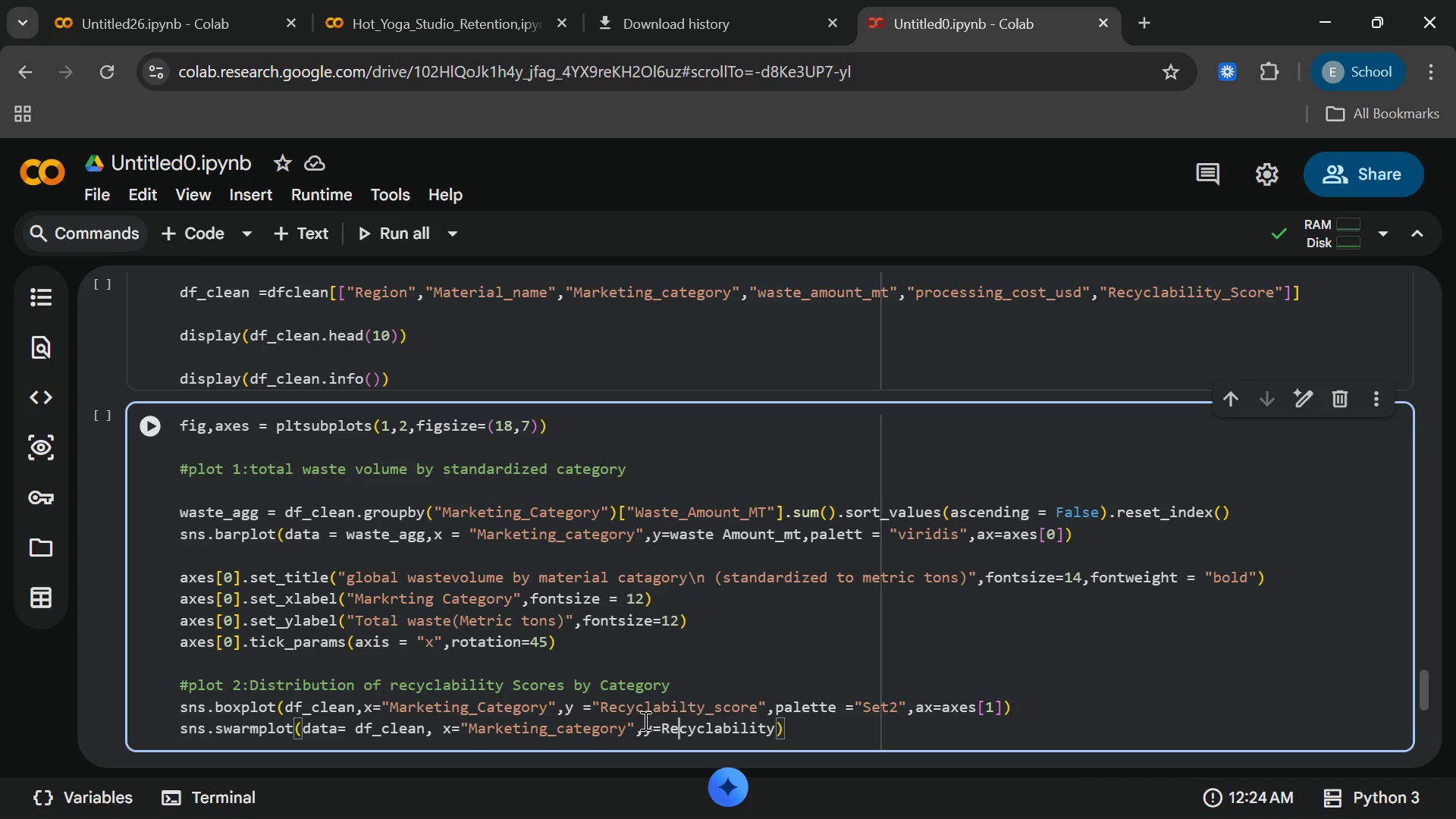 
key(ArrowRight)
 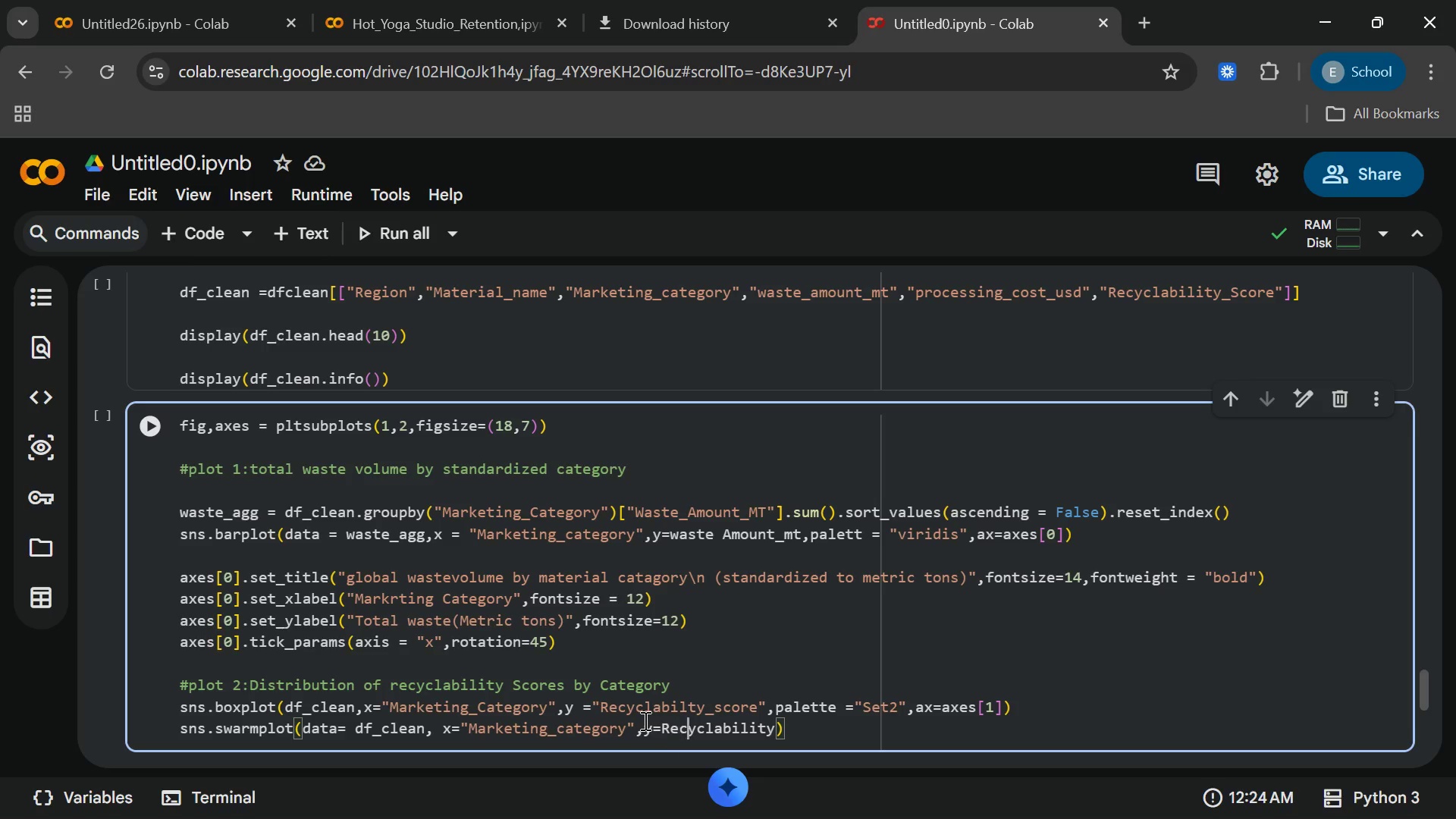 
key(ArrowRight)
 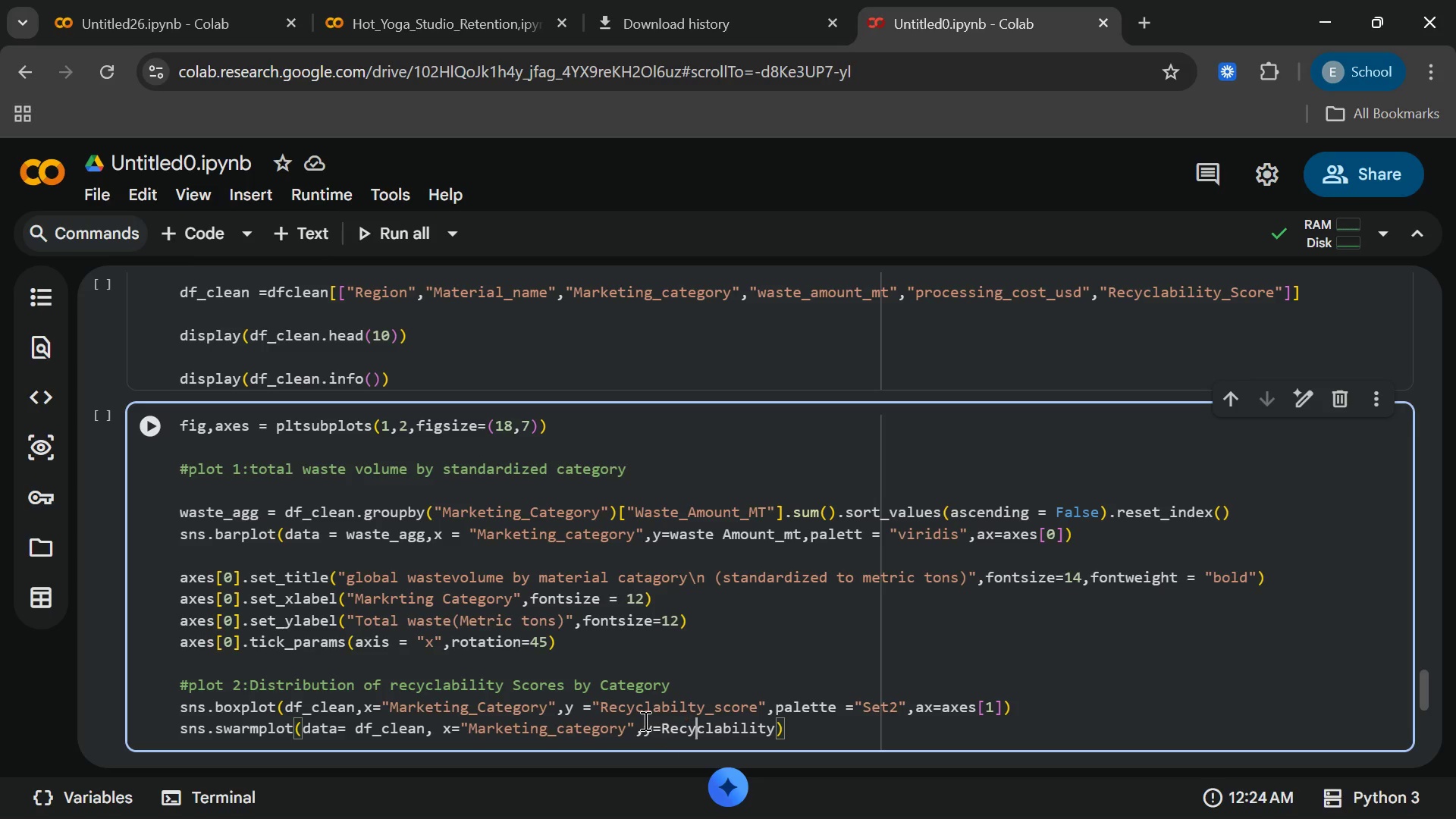 
hold_key(key=ArrowRight, duration=0.91)
 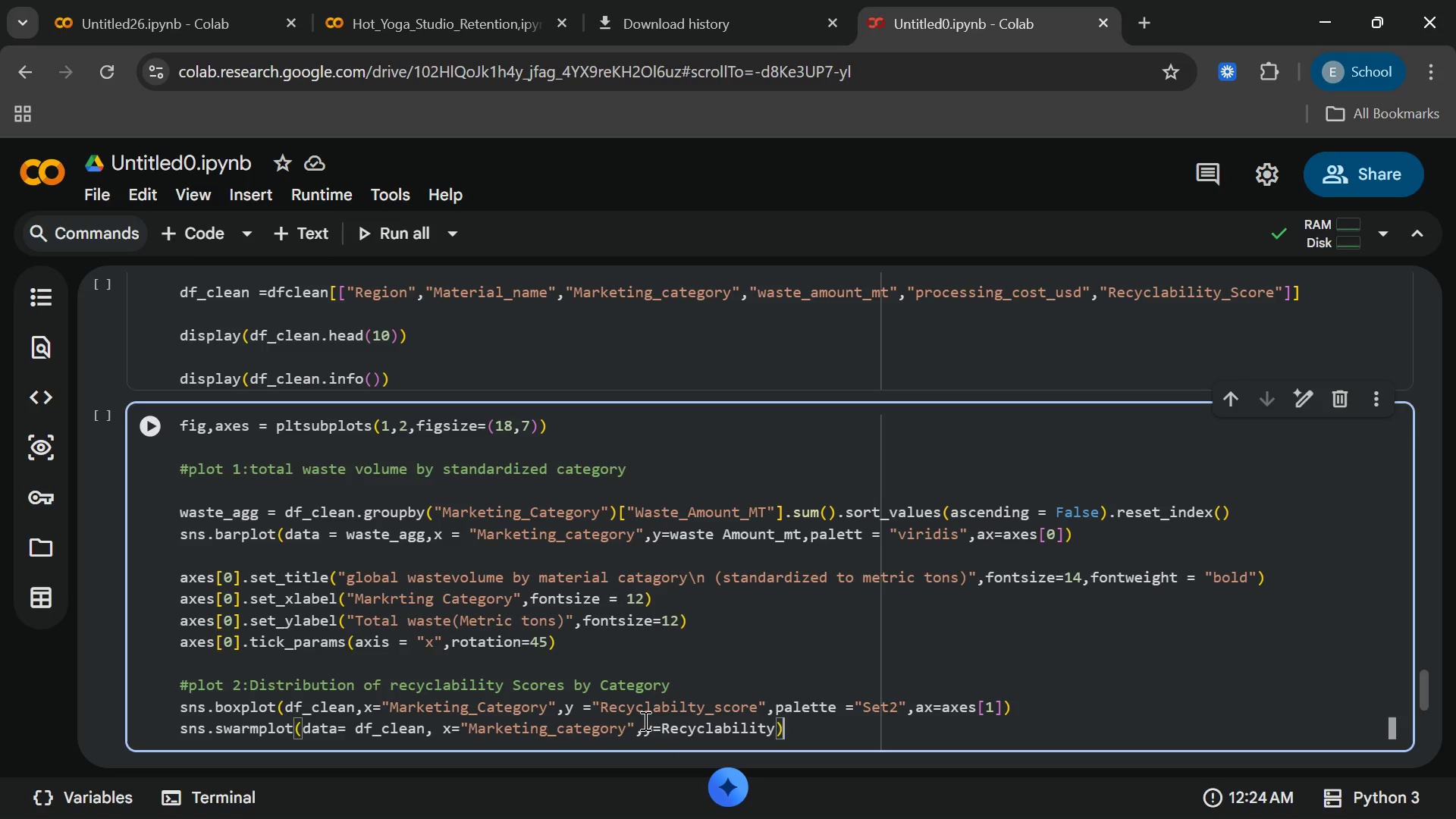 
key(ArrowLeft)
 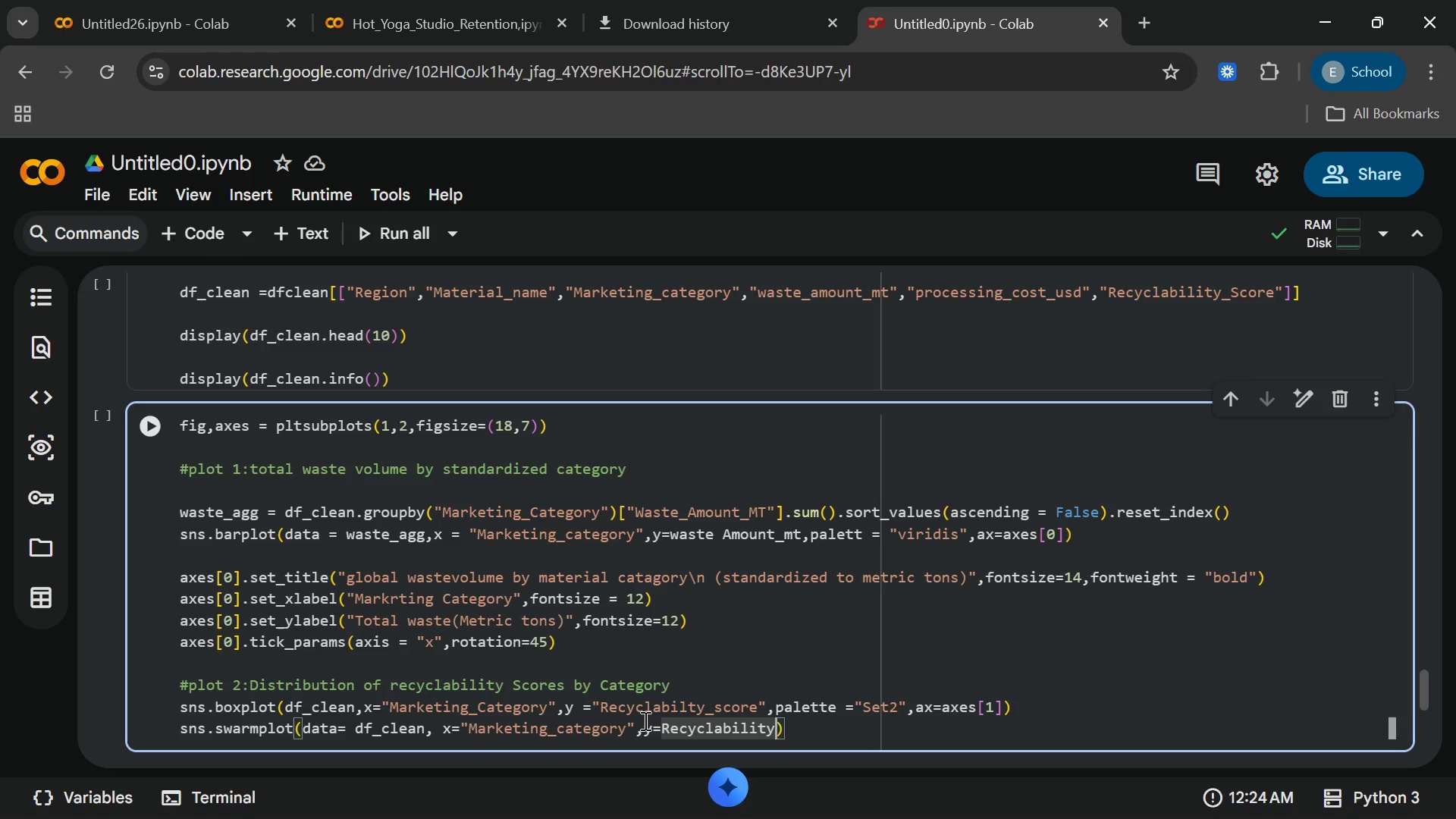 
key(Shift+Minus)
 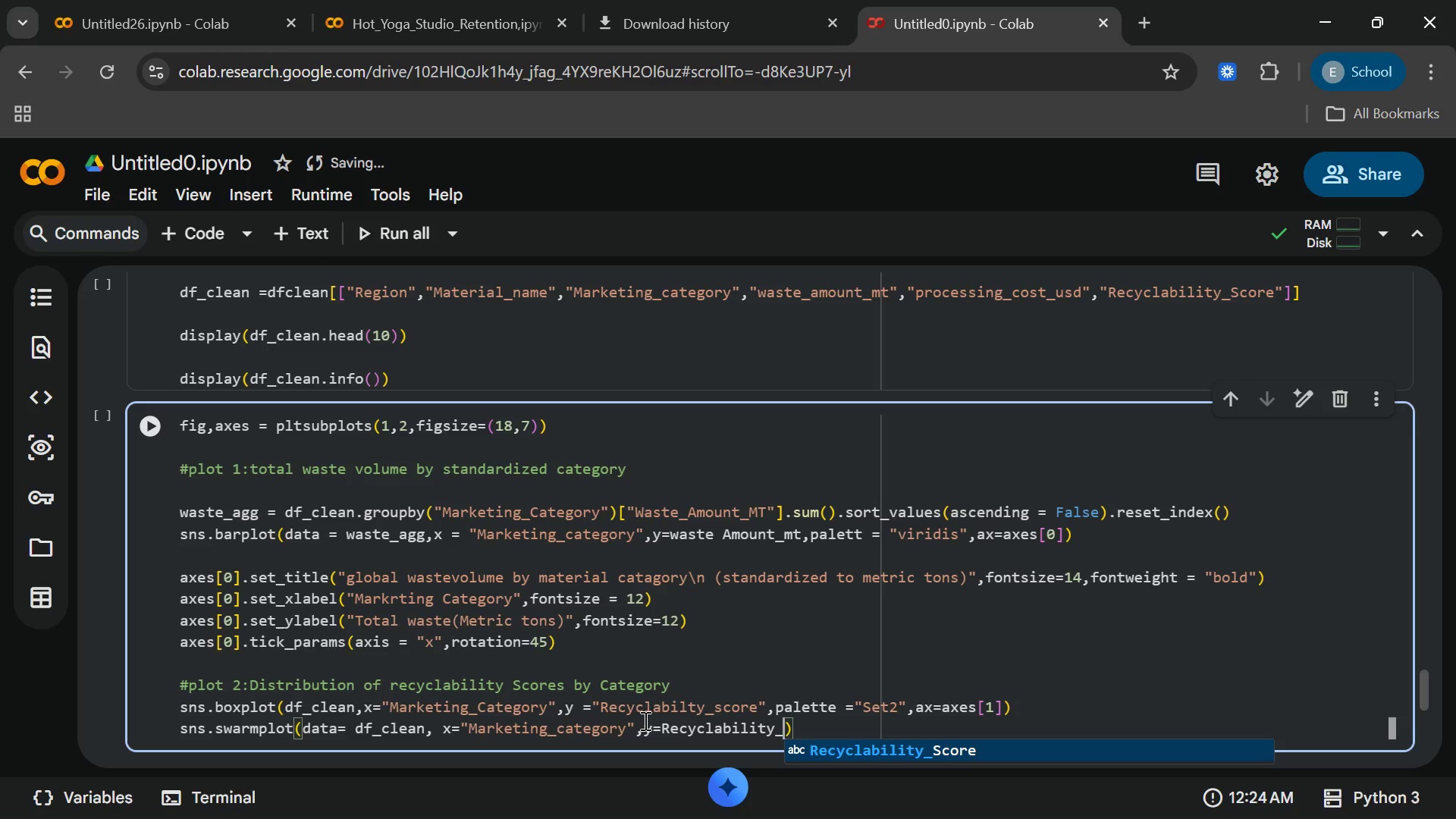 
key(Enter)
 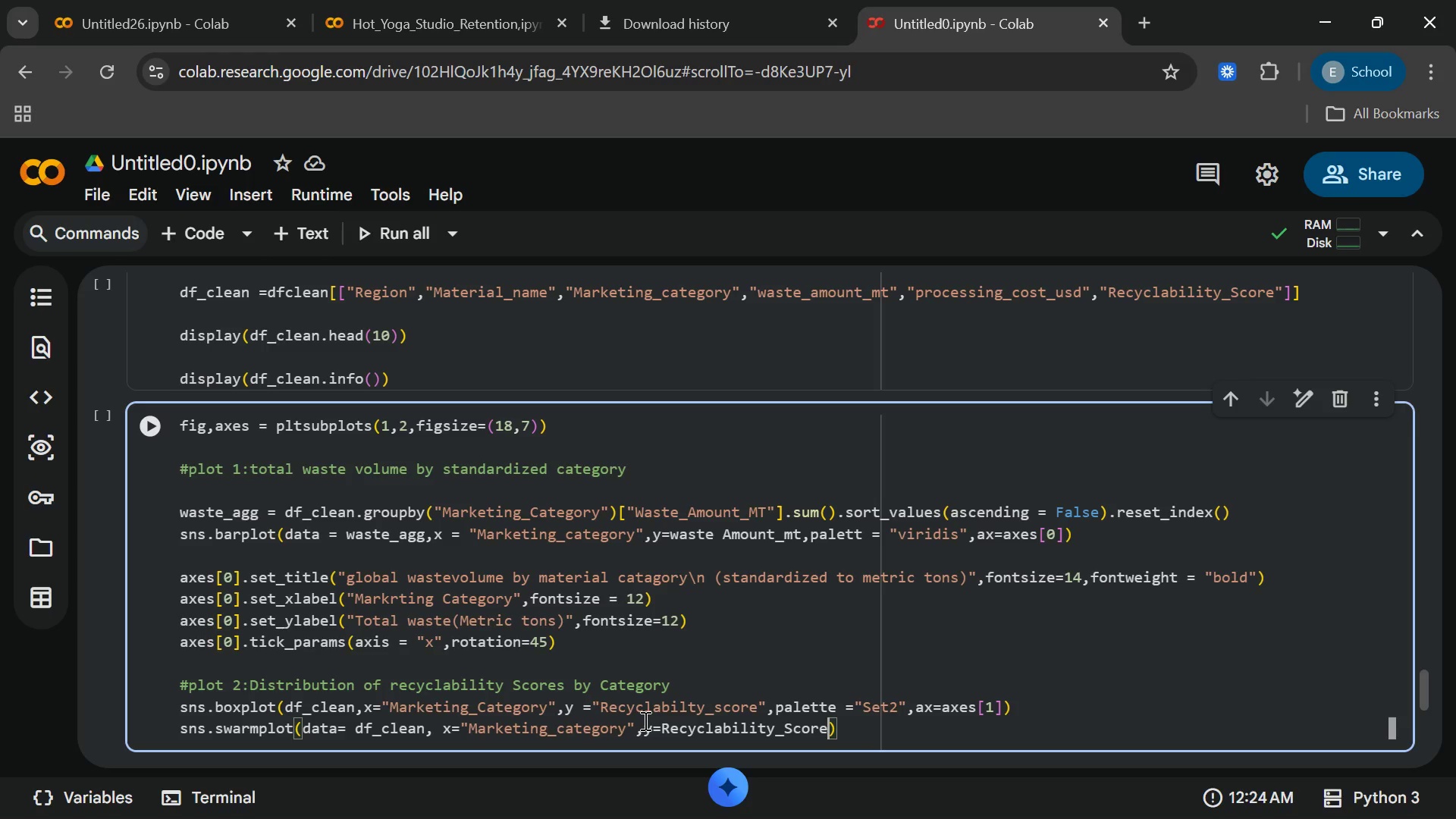 
key(ArrowRight)
 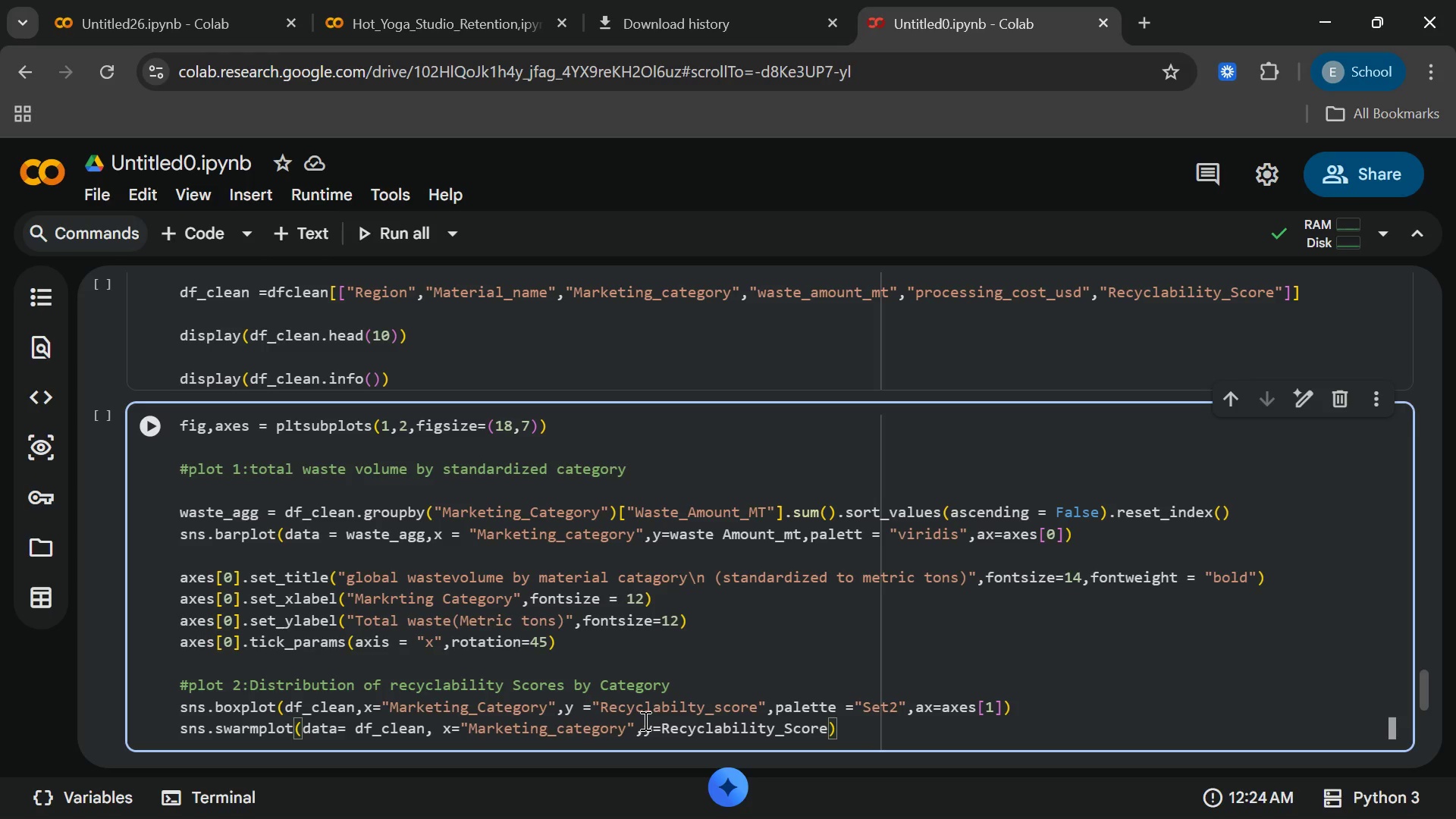 
key(ArrowLeft)
 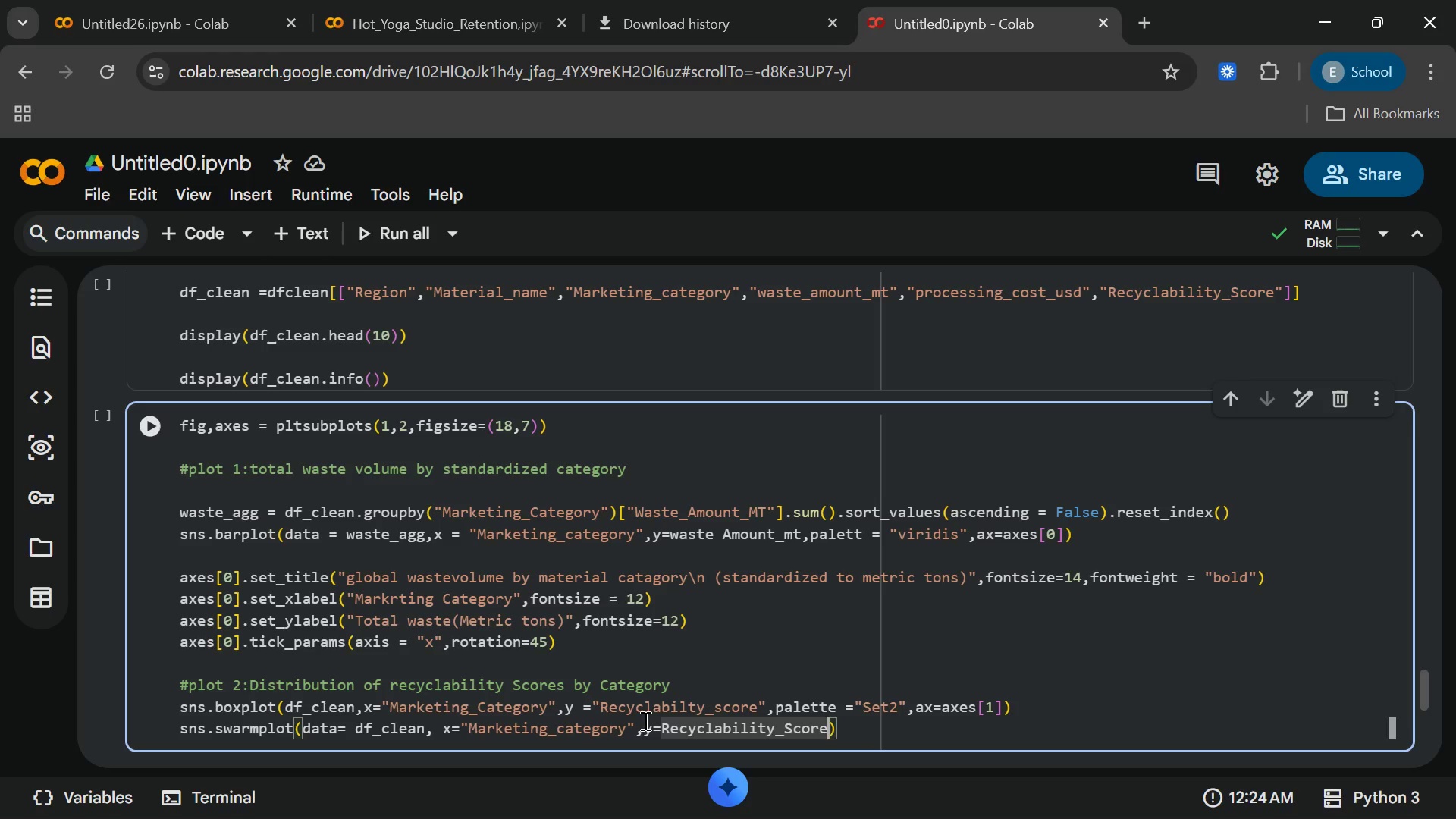 
key(Shift+Quote)
 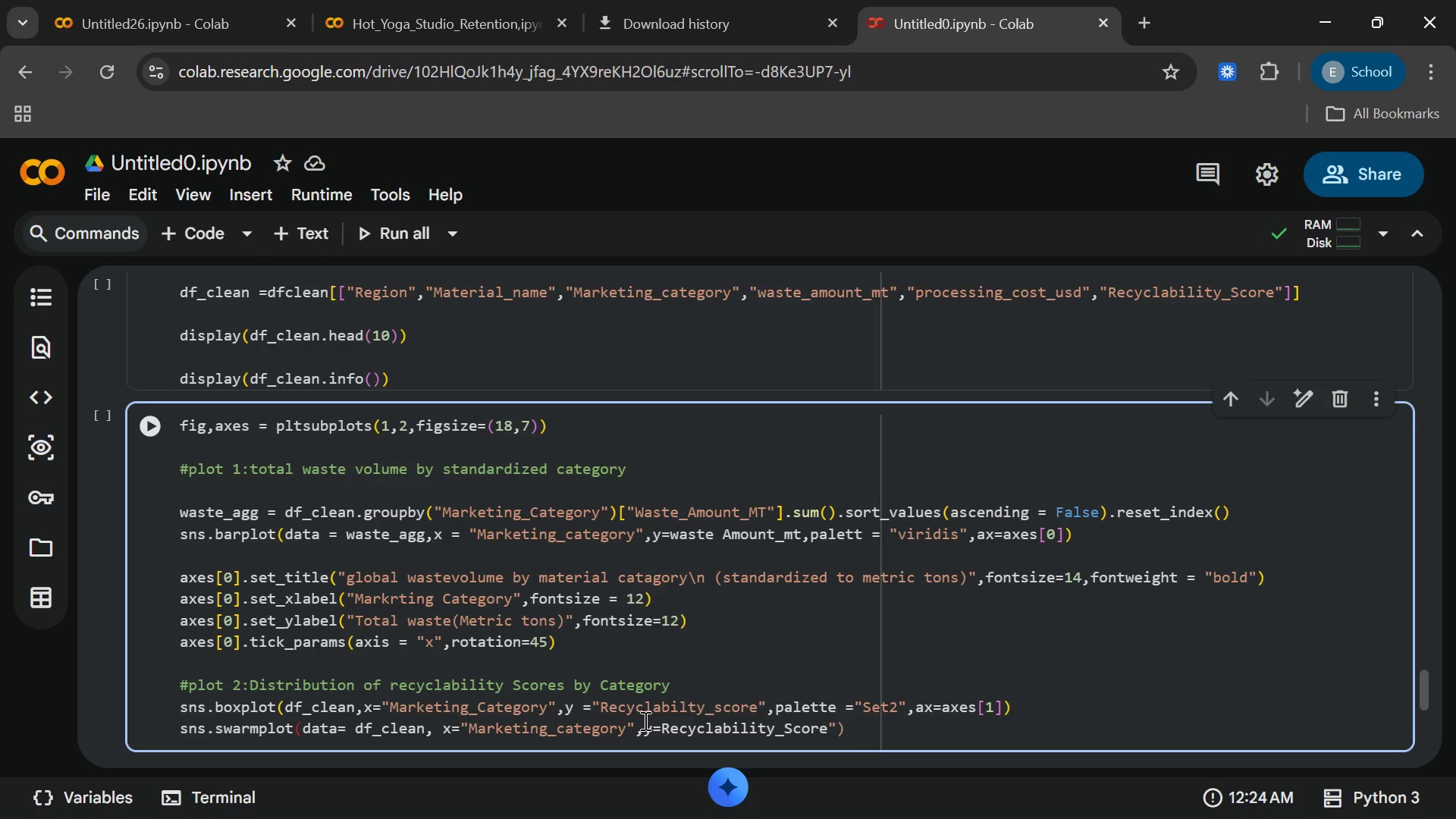 
wait(11.61)
 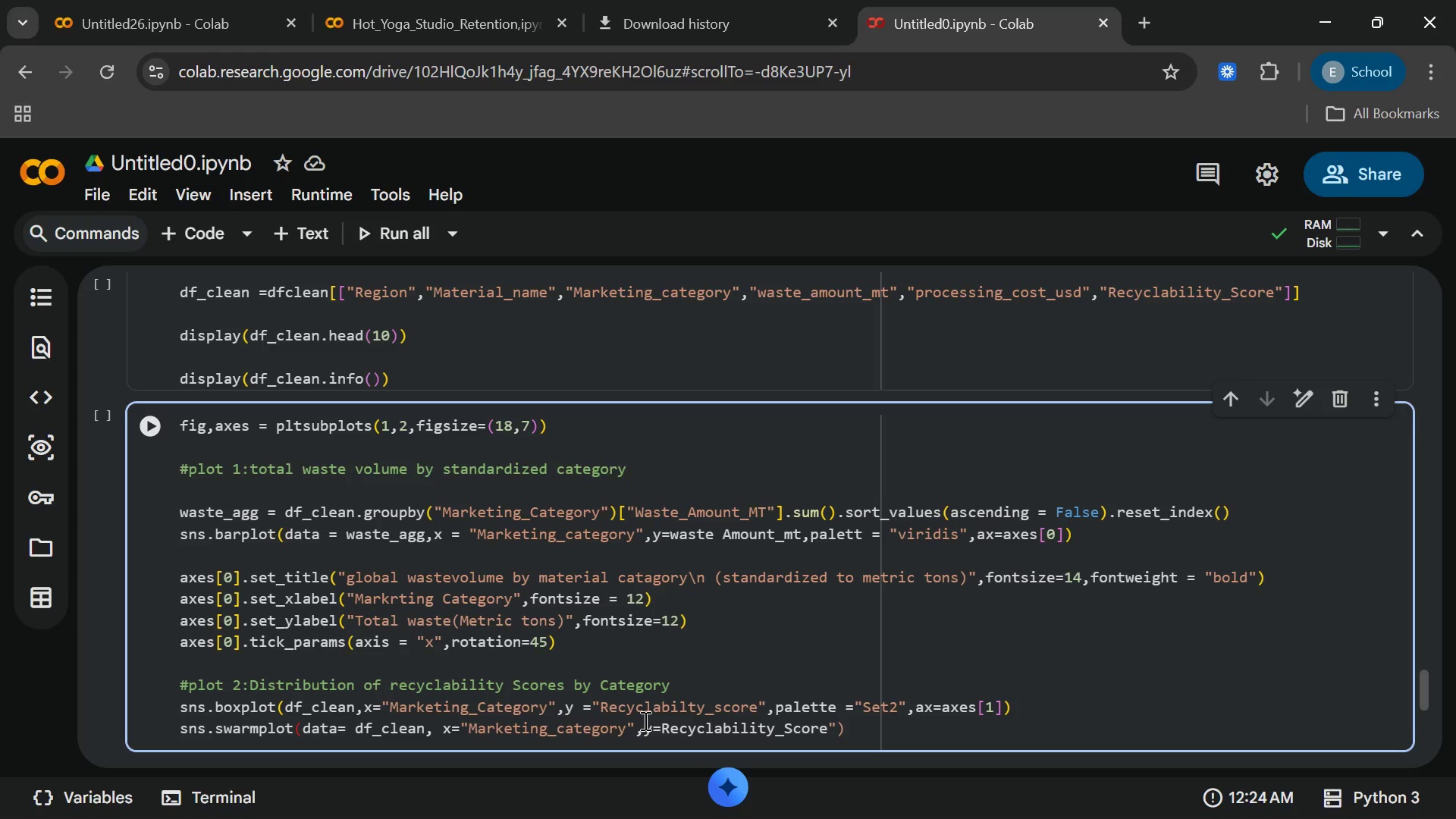 
type(,palette )
key(Backspace)
key(Backspace)
key(Backspace)
key(Backspace)
key(Backspace)
key(Backspace)
key(Backspace)
key(Backspace)
key(Backspace)
key(Backspace)
type(,")
 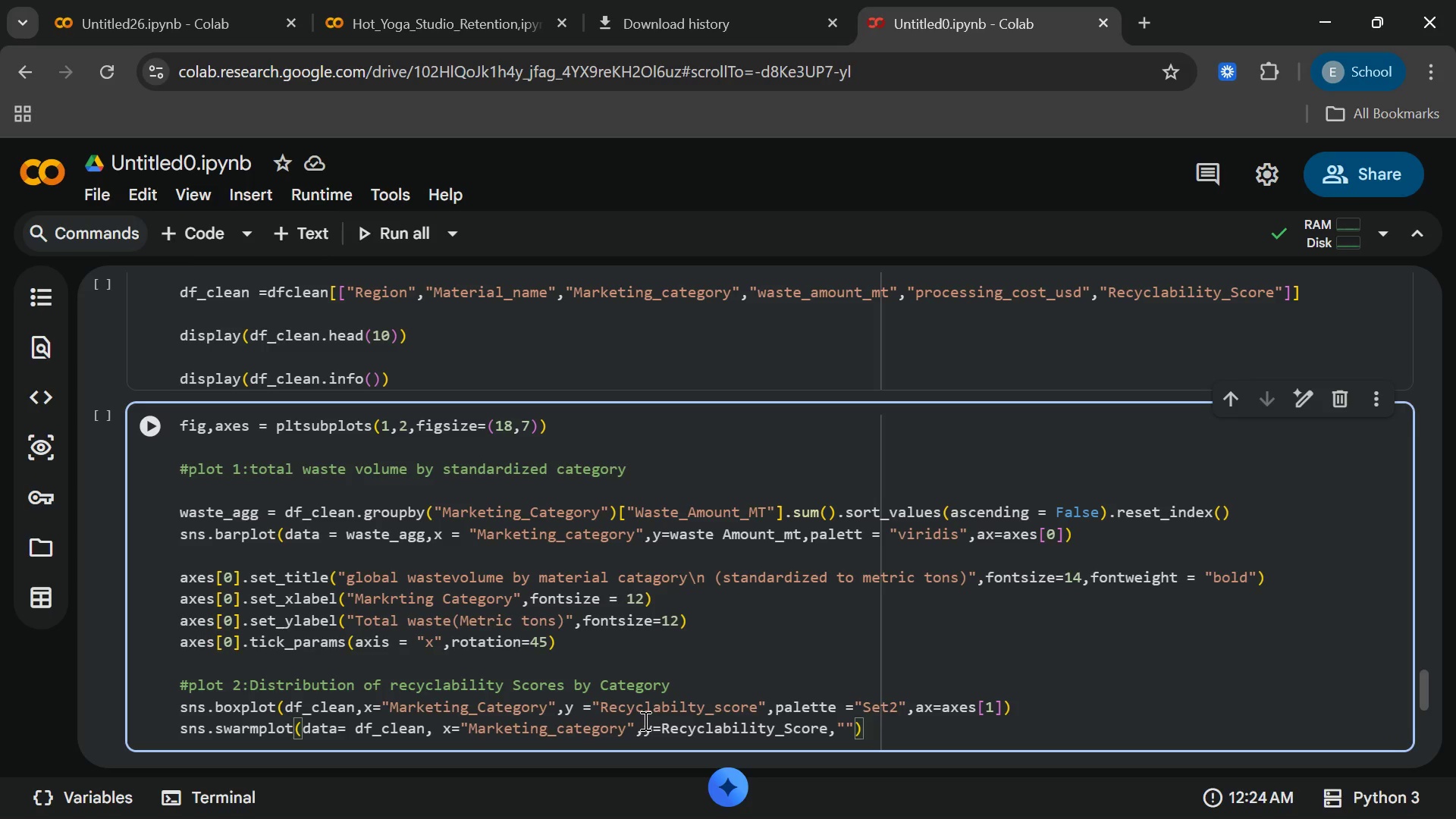 
wait(20.52)
 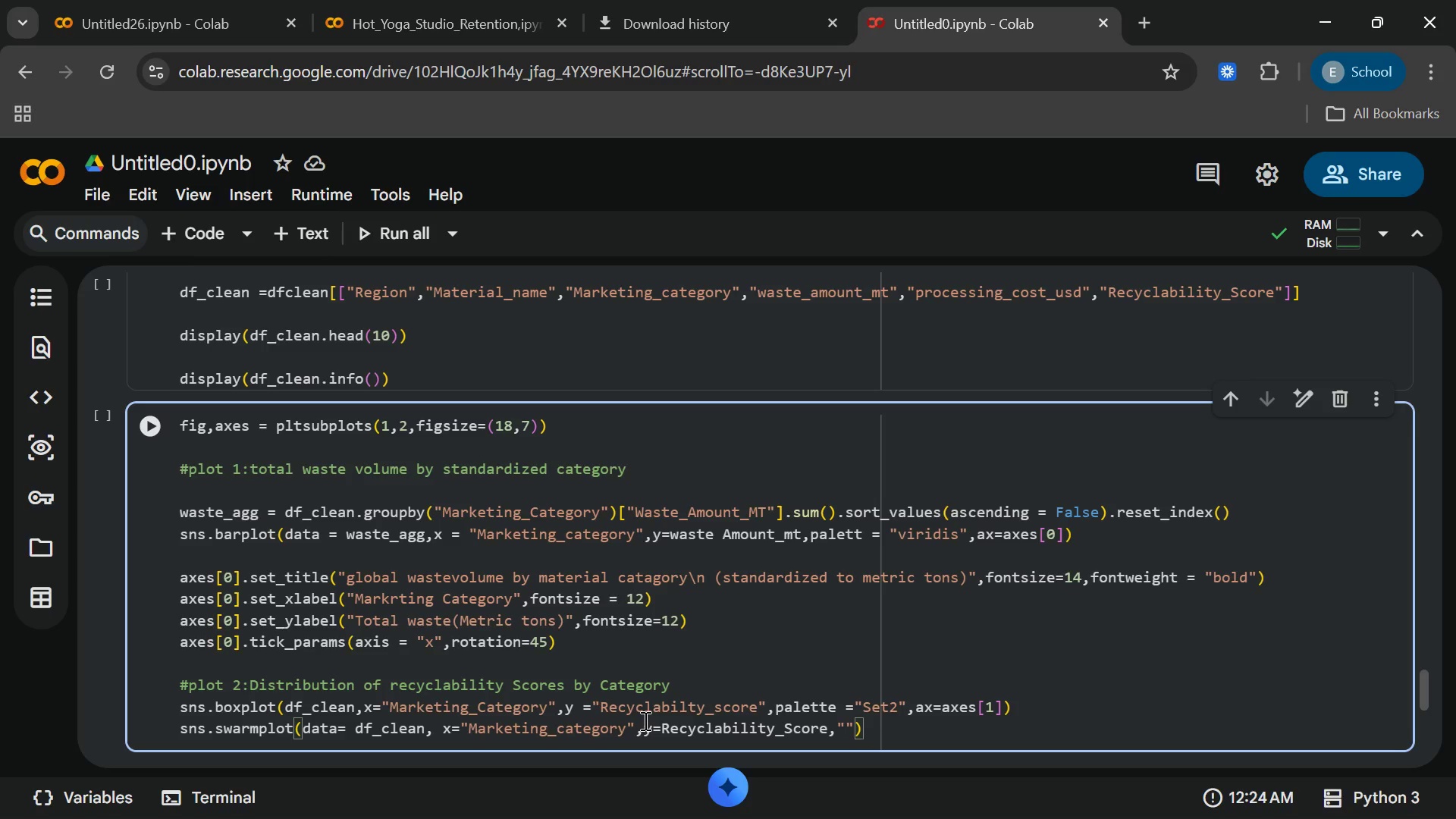 
key(Backspace)
type(a)
key(Backspace)
type(pall)
 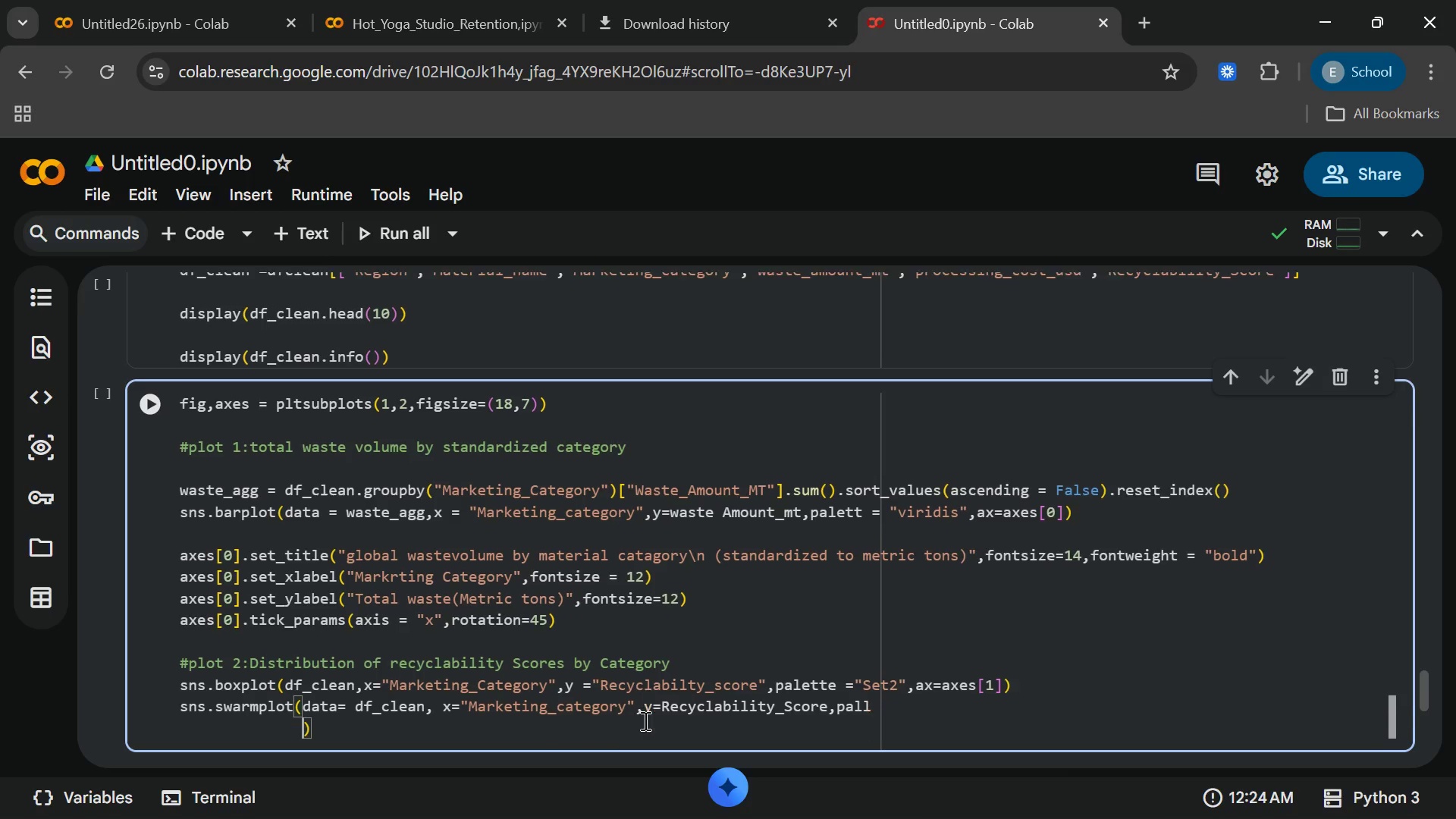 
key(Enter)
 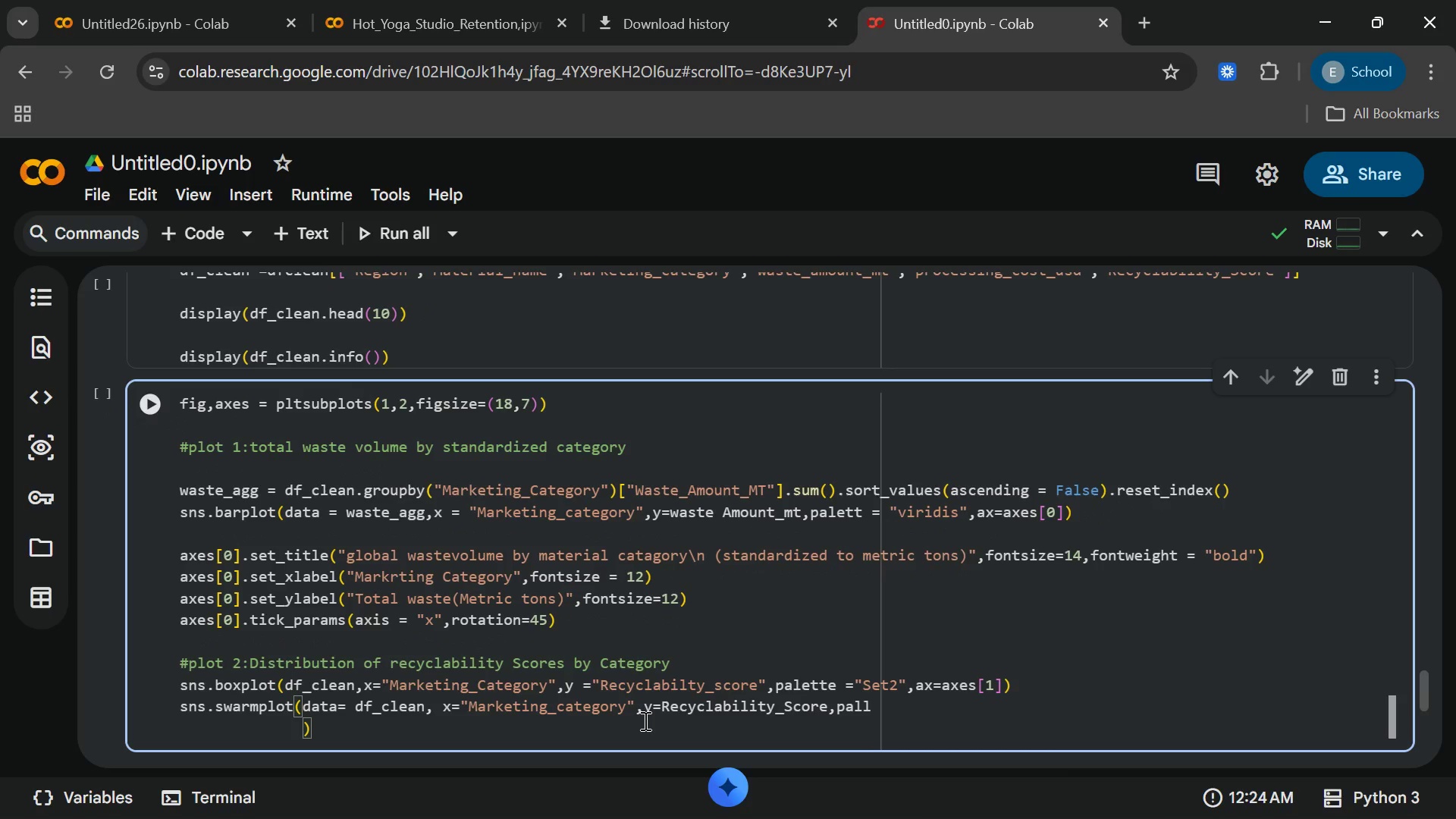 
key(Backspace)
 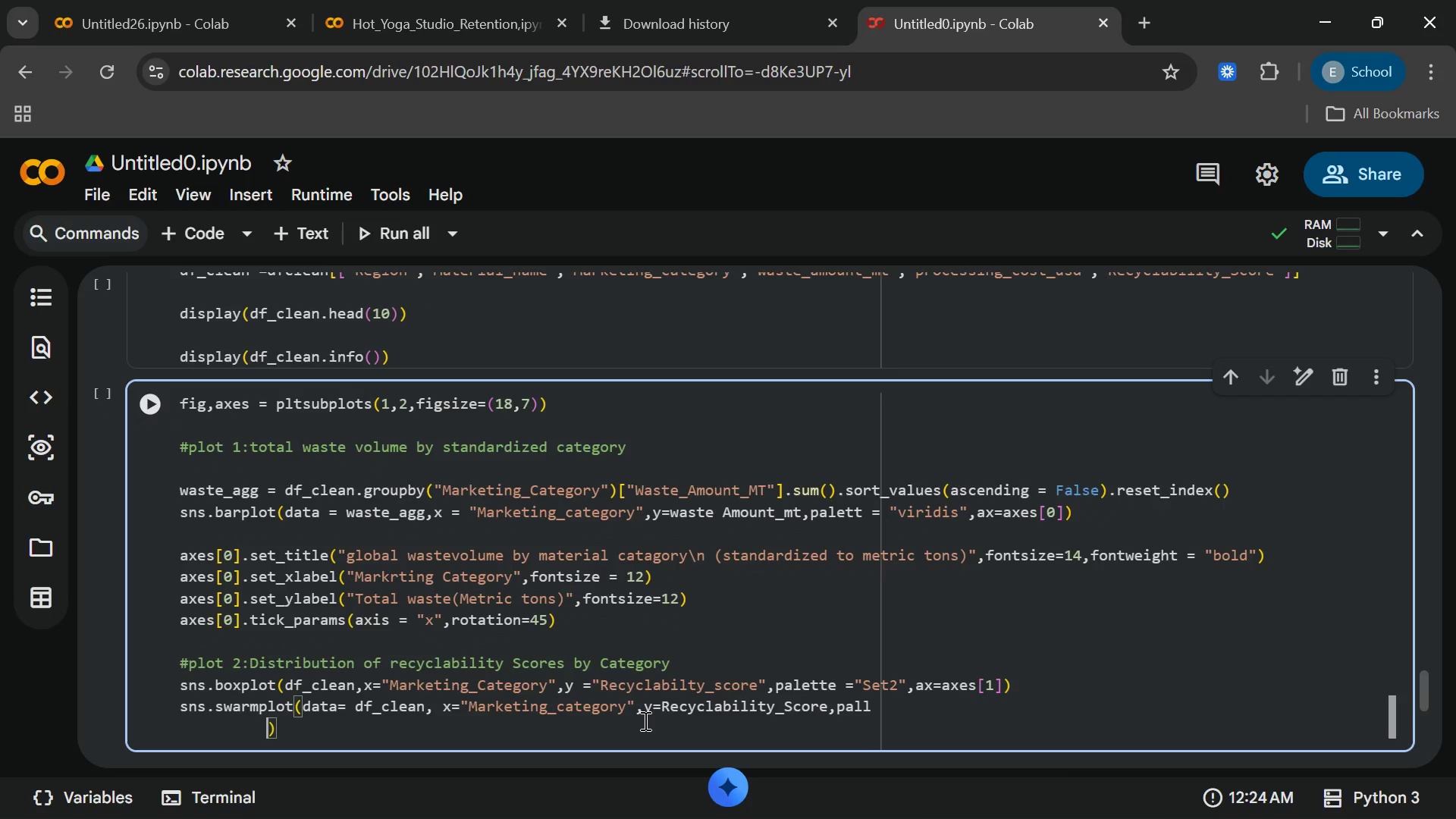 
key(Backspace)
 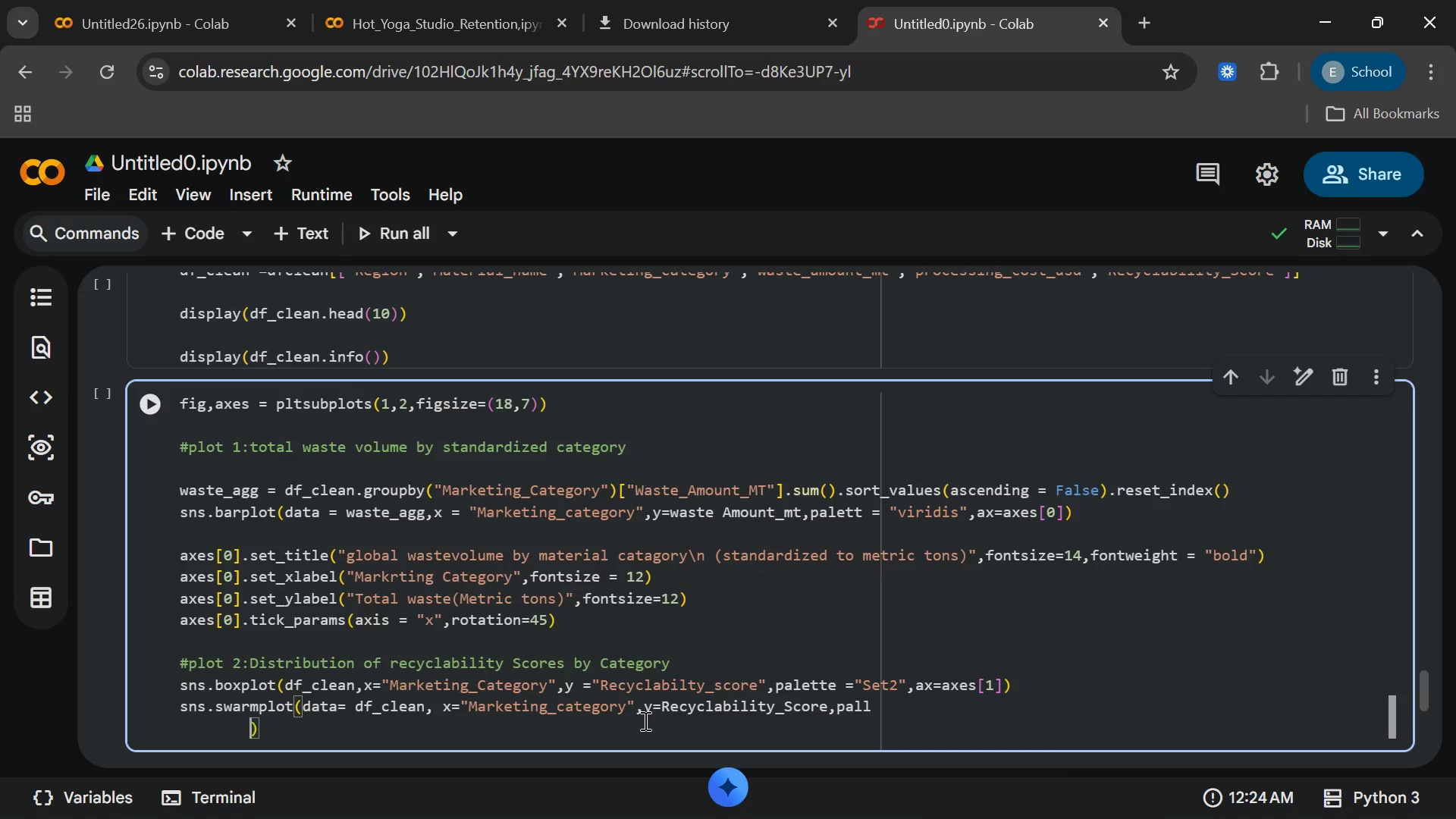 
key(Backspace)
 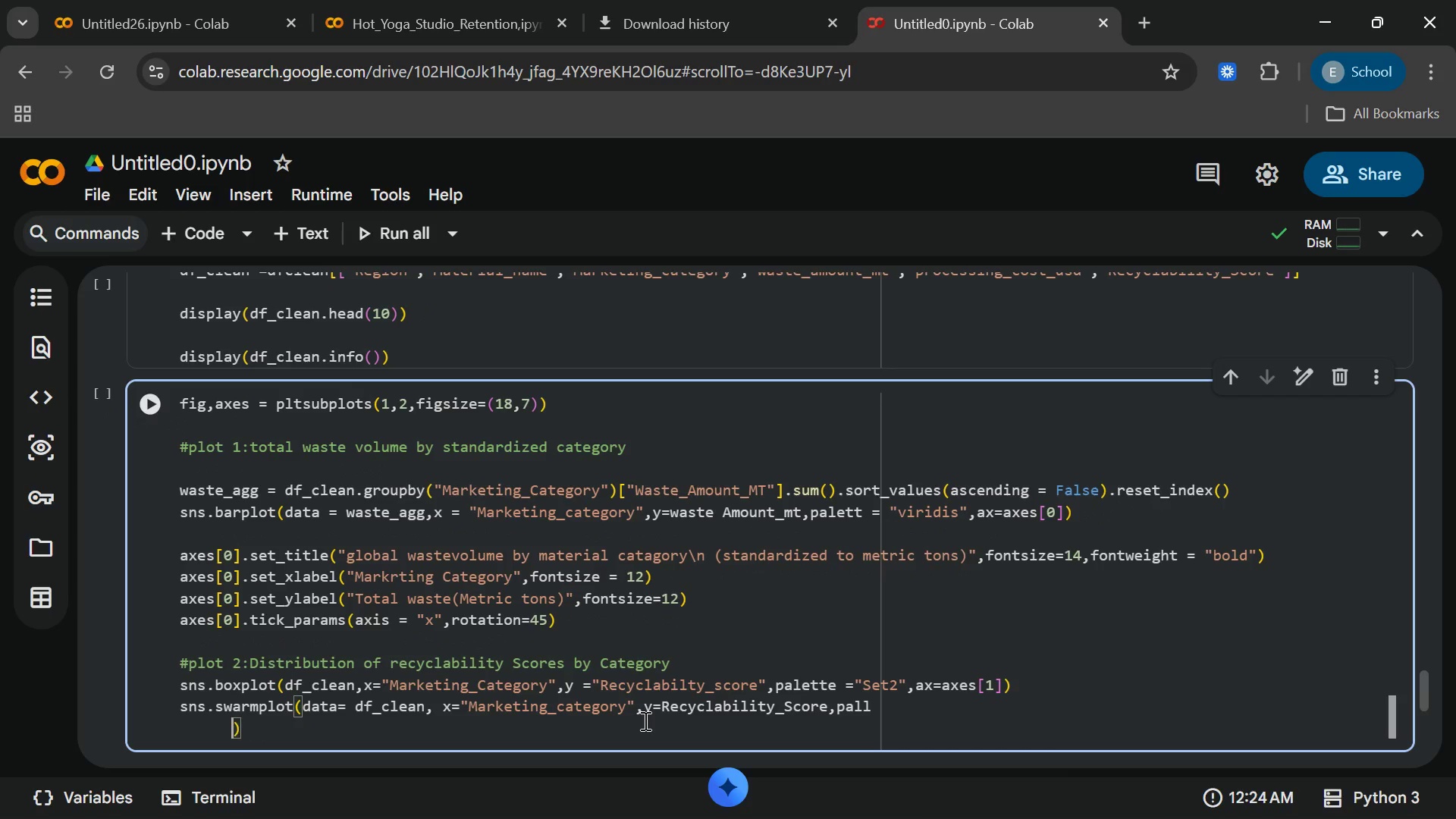 
key(Backspace)
 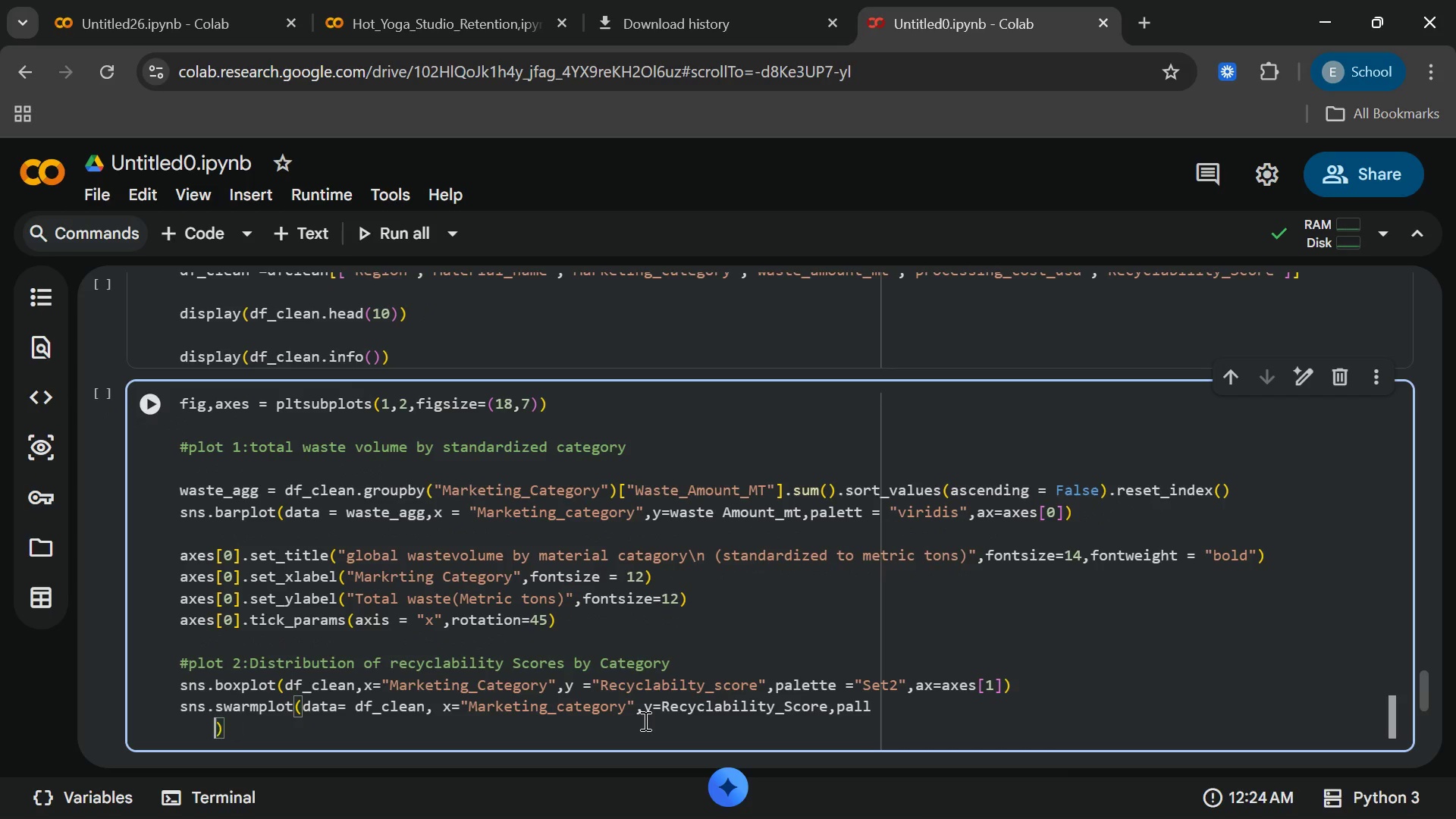 
key(Backspace)
 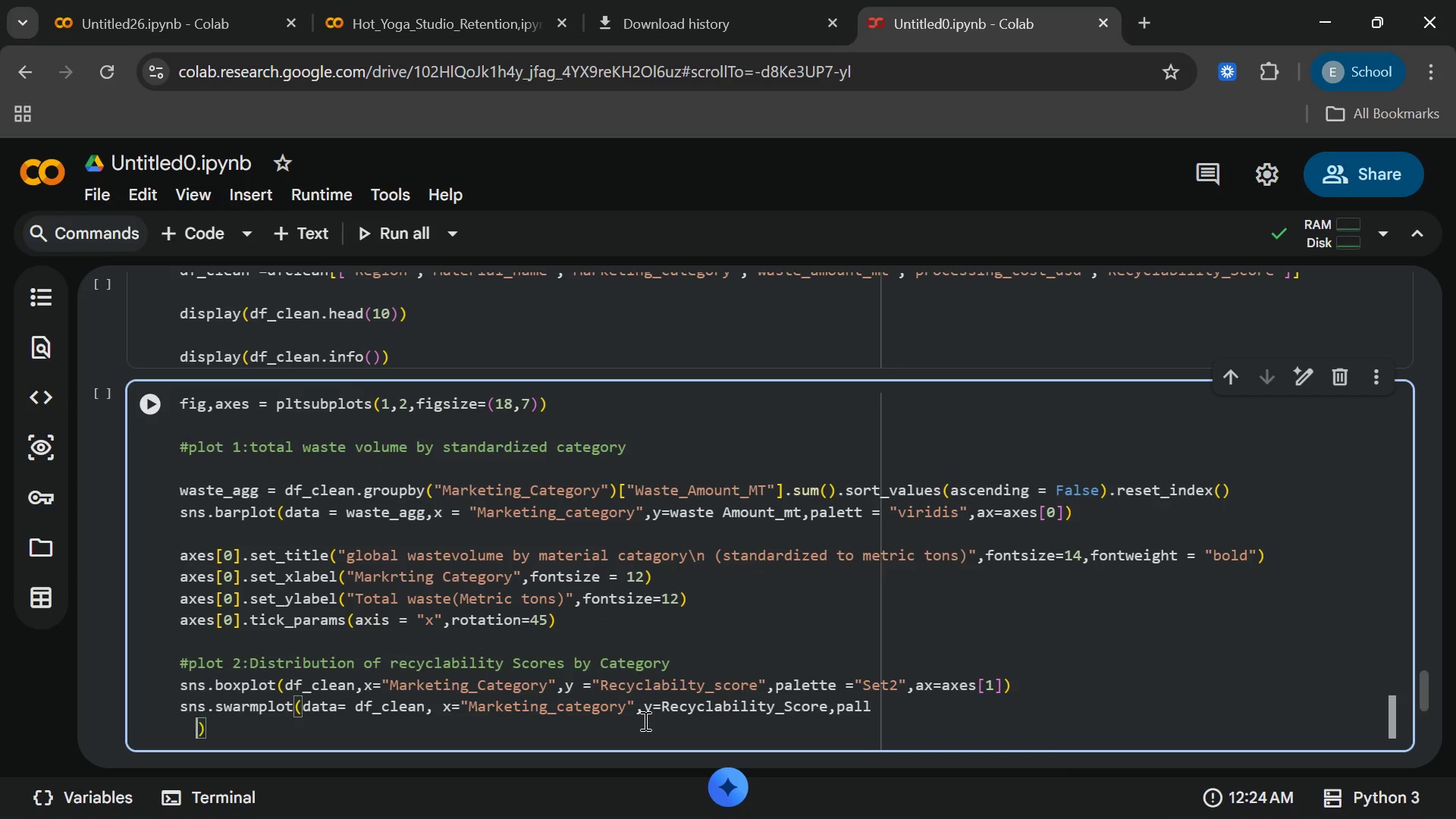 
key(Backspace)
 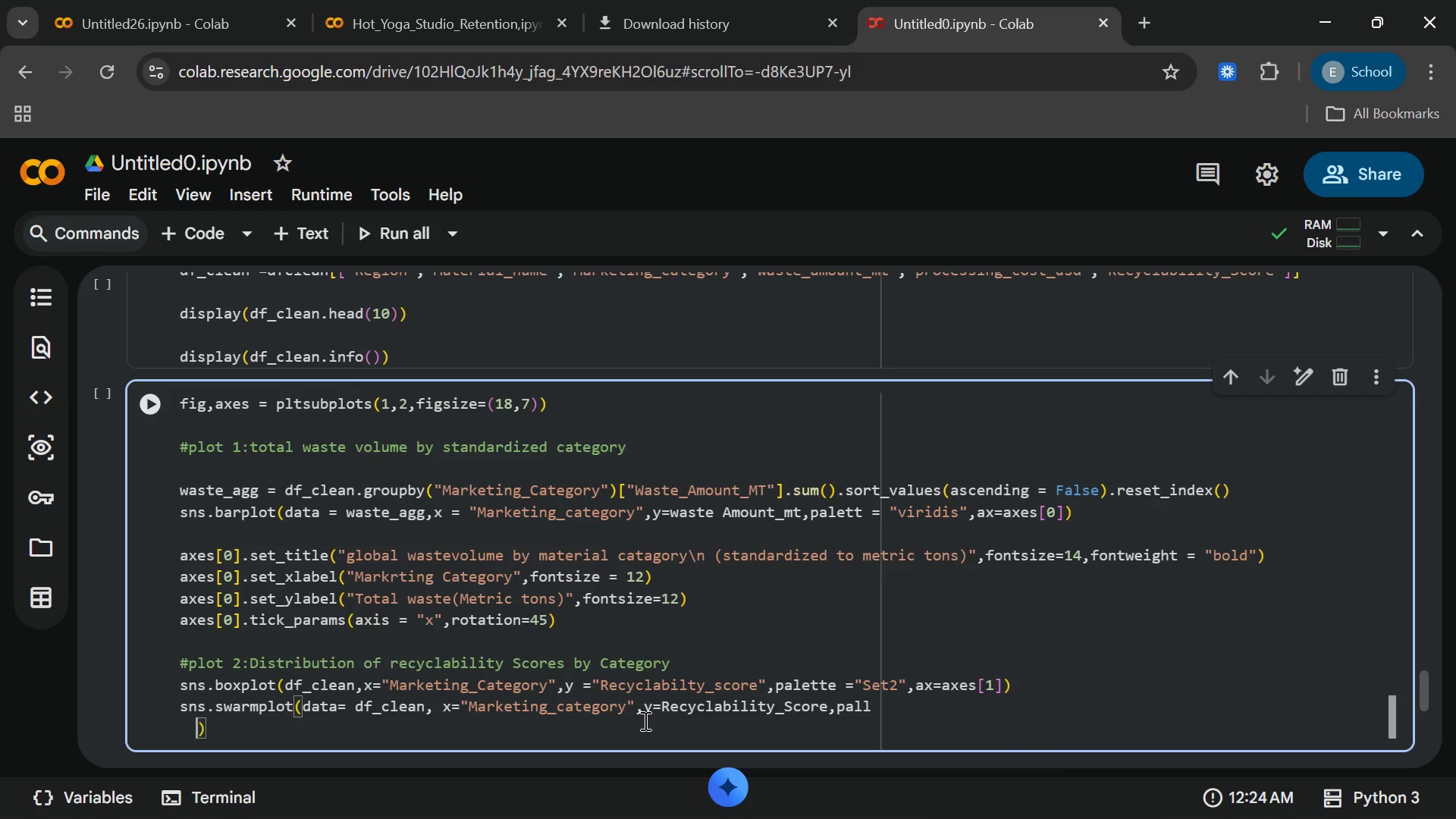 
key(Backspace)
 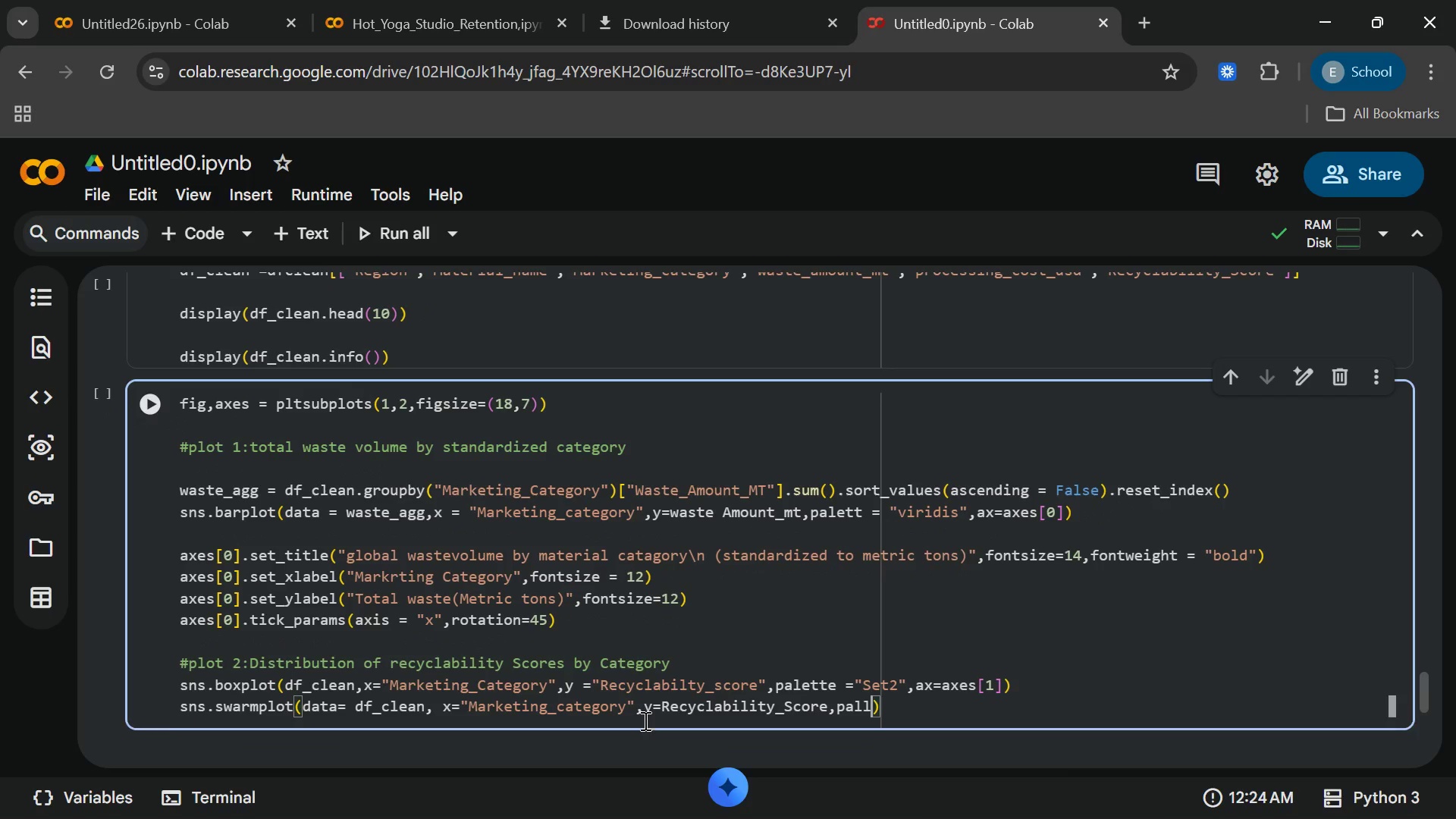 
key(Backspace)
 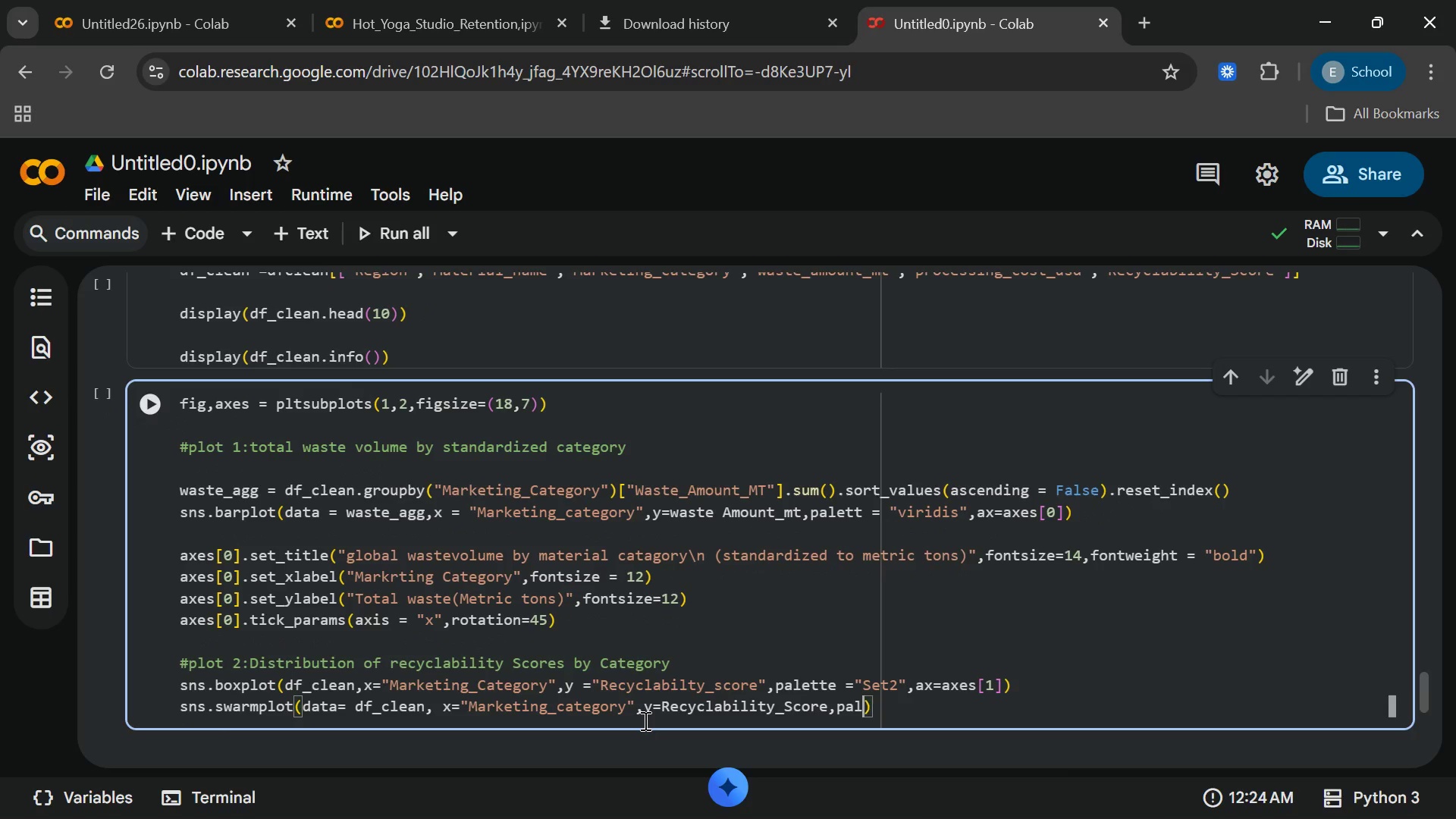 
key(Backspace)
 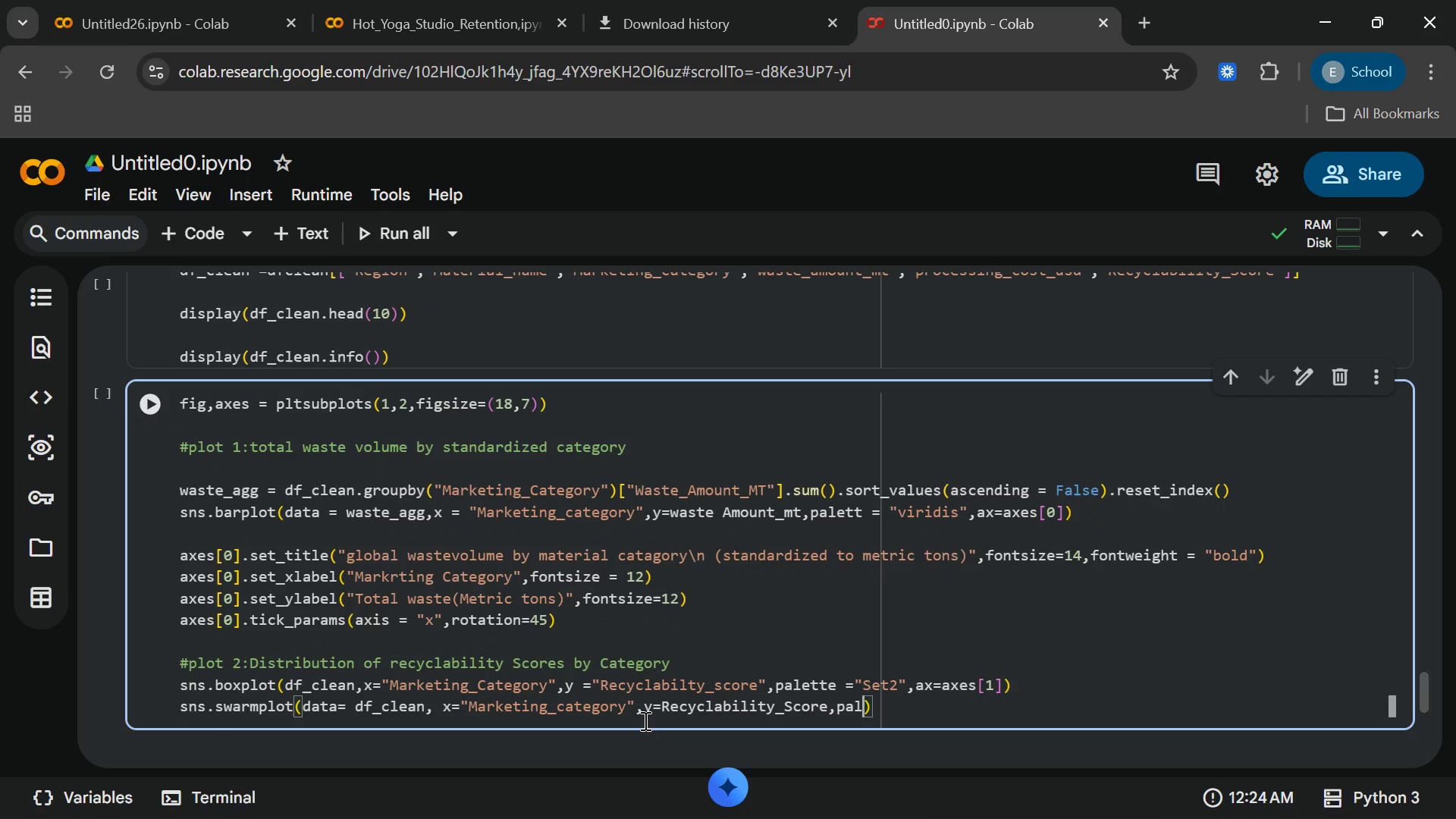 
type(ette)
 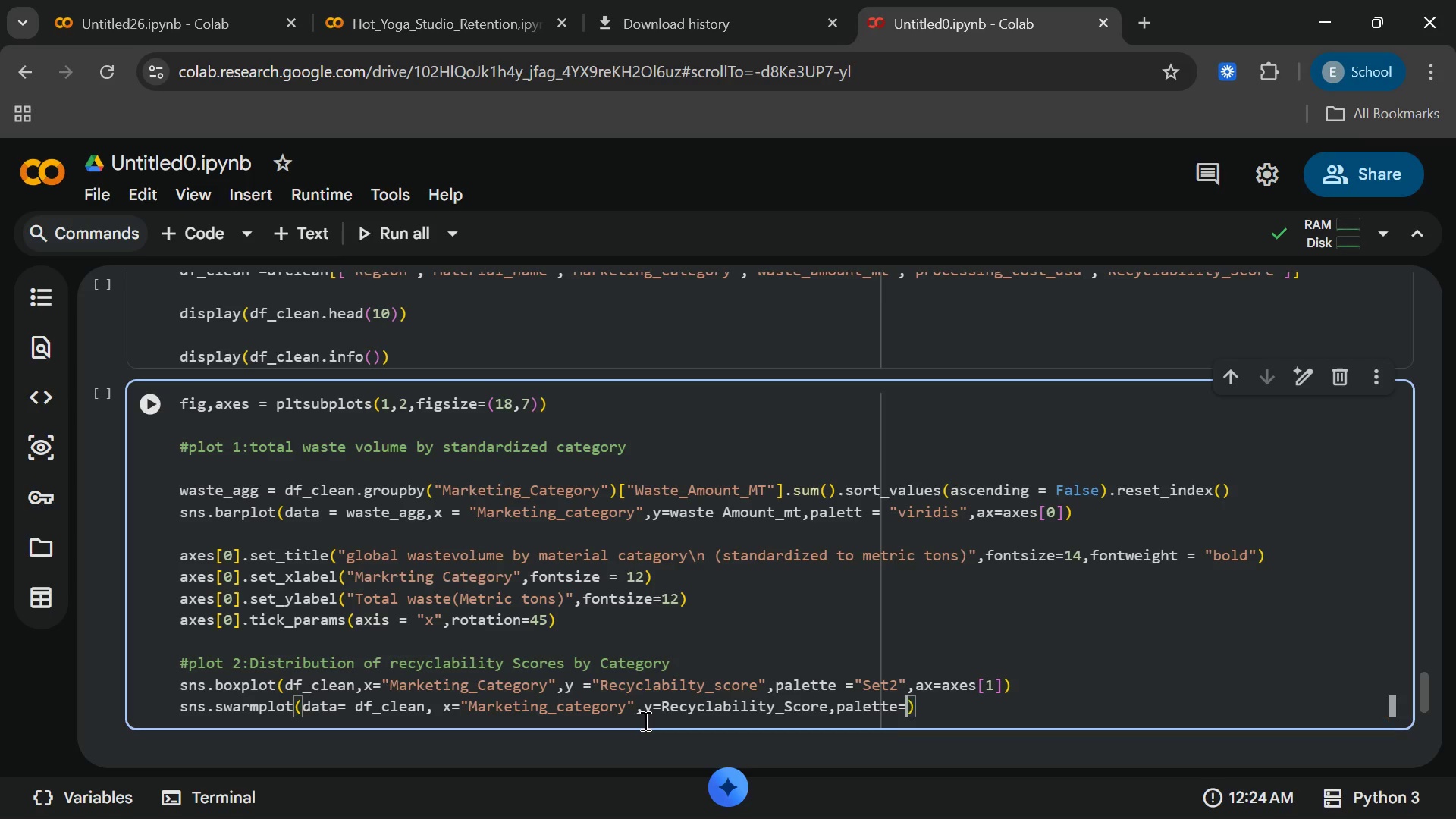 
key(Enter)
 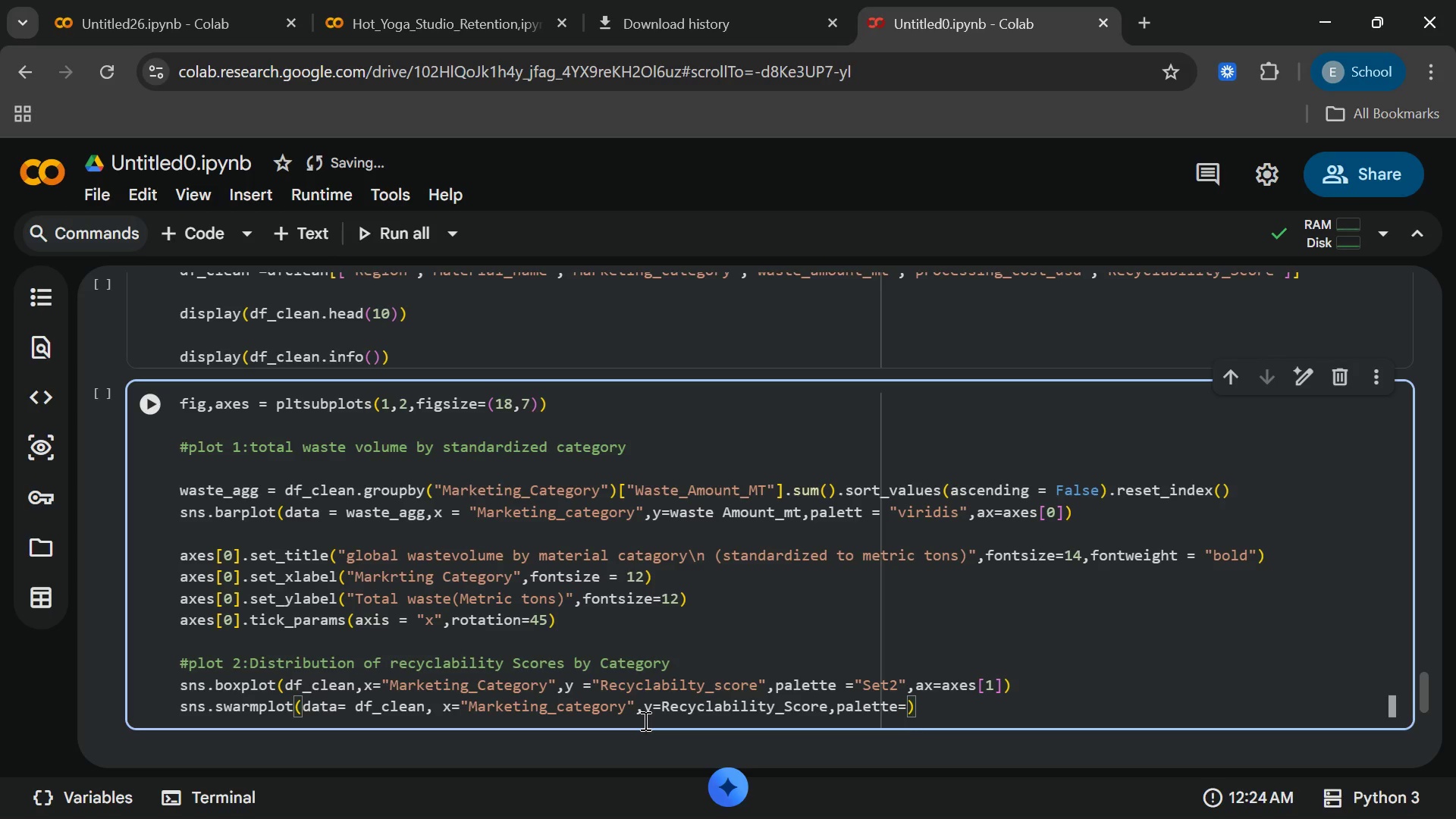 
wait(8.47)
 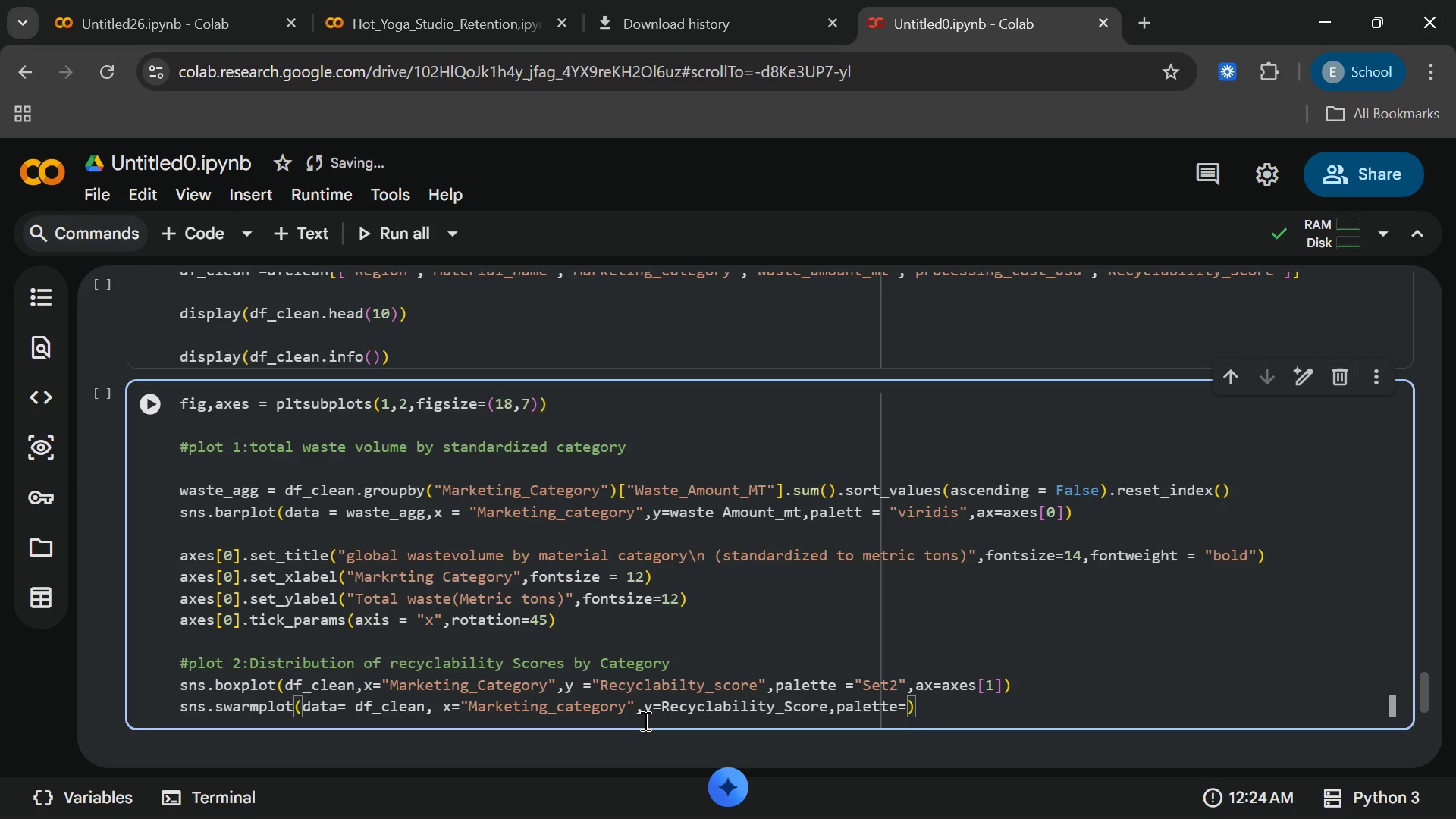 
key(Backspace)
key(Backspace)
key(Backspace)
key(Backspace)
key(Backspace)
key(Backspace)
key(Backspace)
key(Backspace)
type(color = ")
 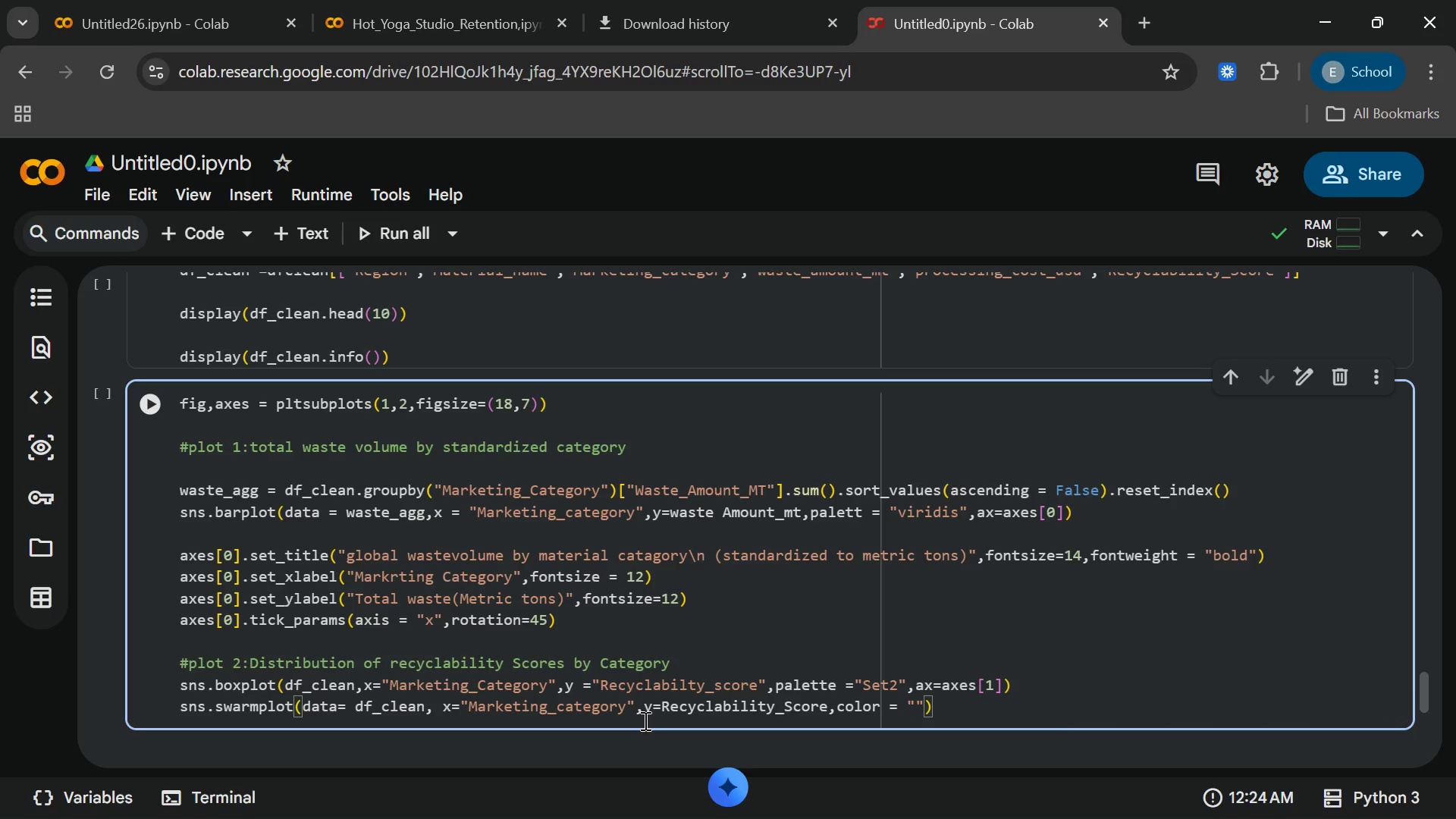 
left_click([960, 802])